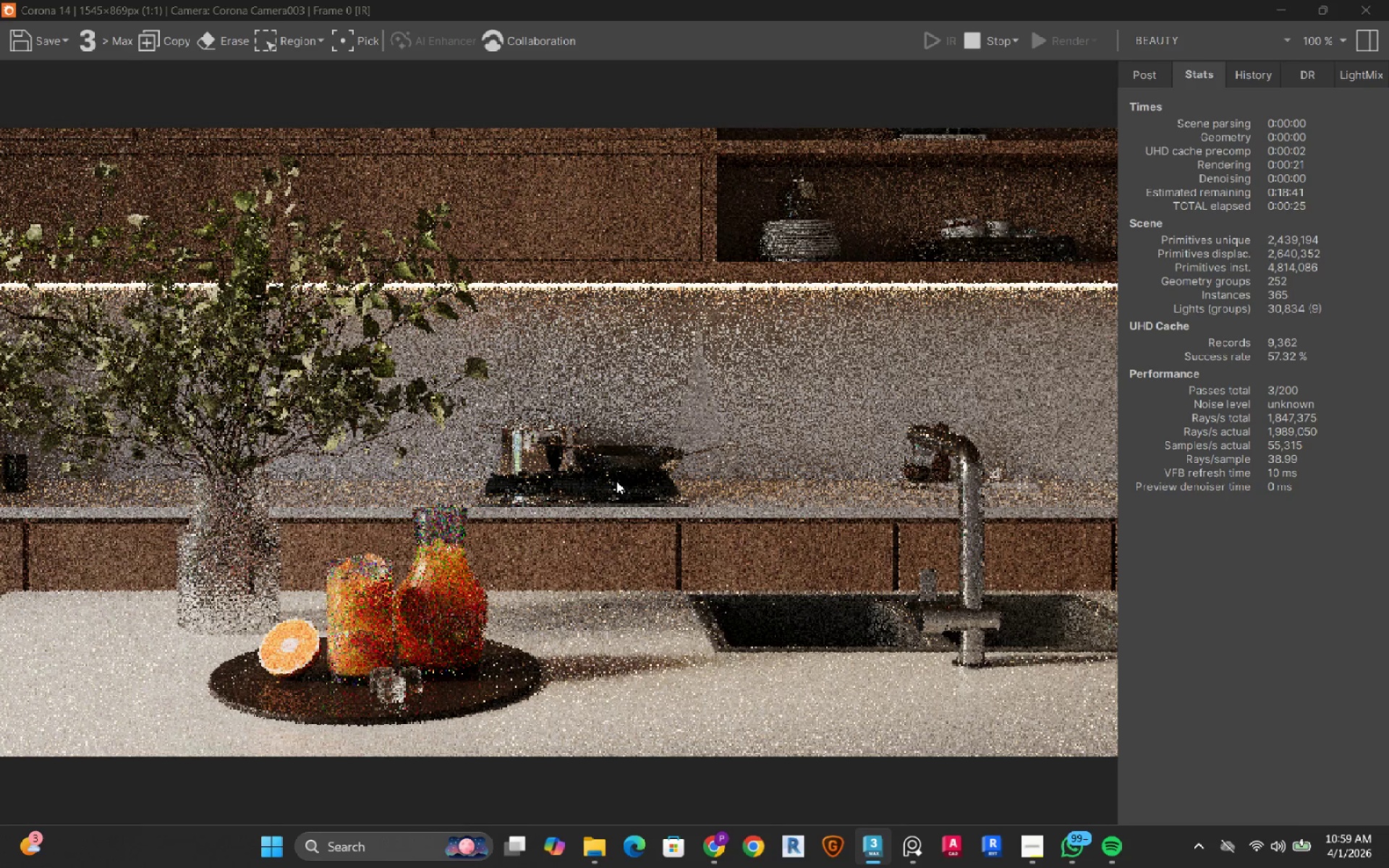 
wait(22.12)
 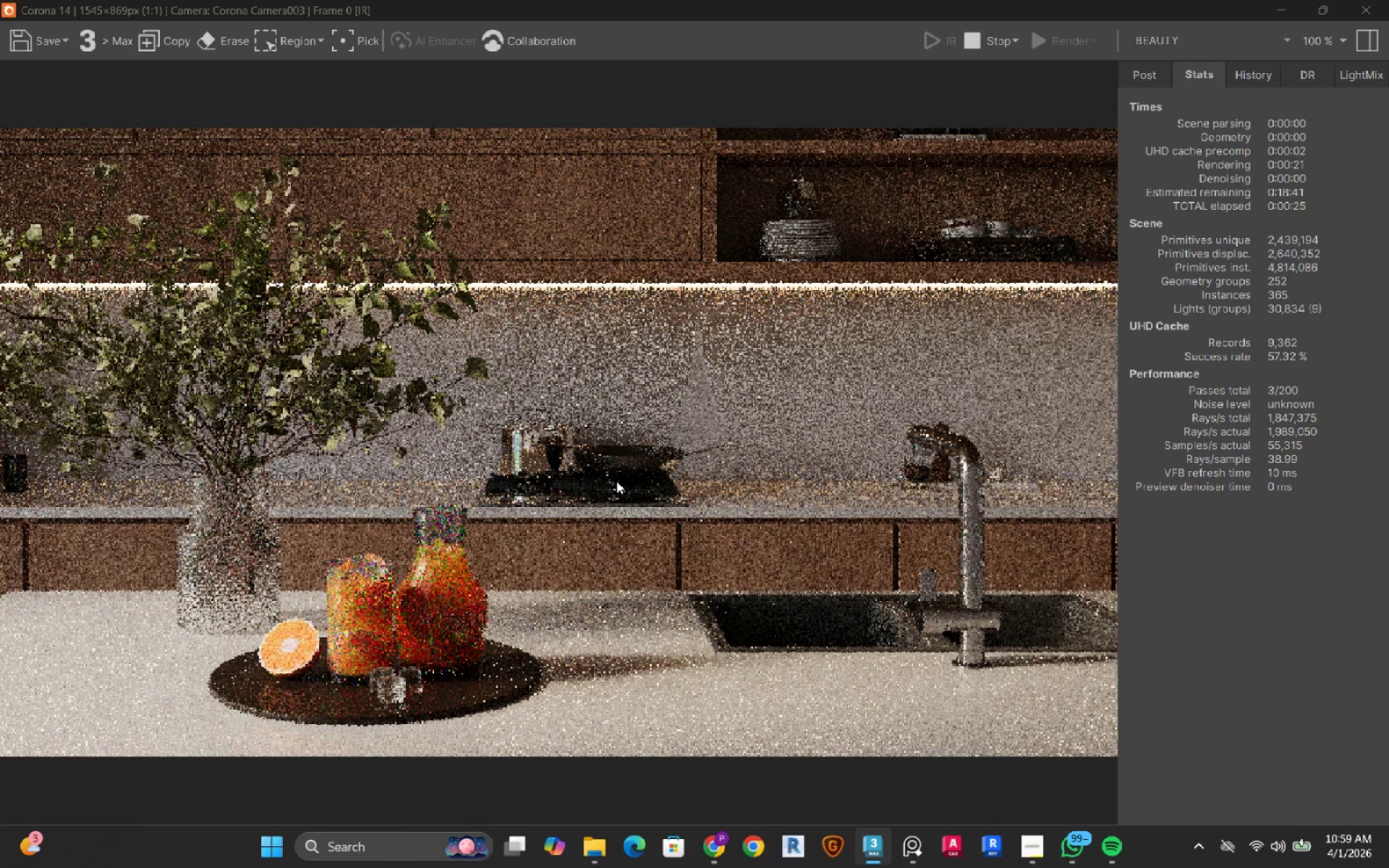 
left_click([935, 202])
 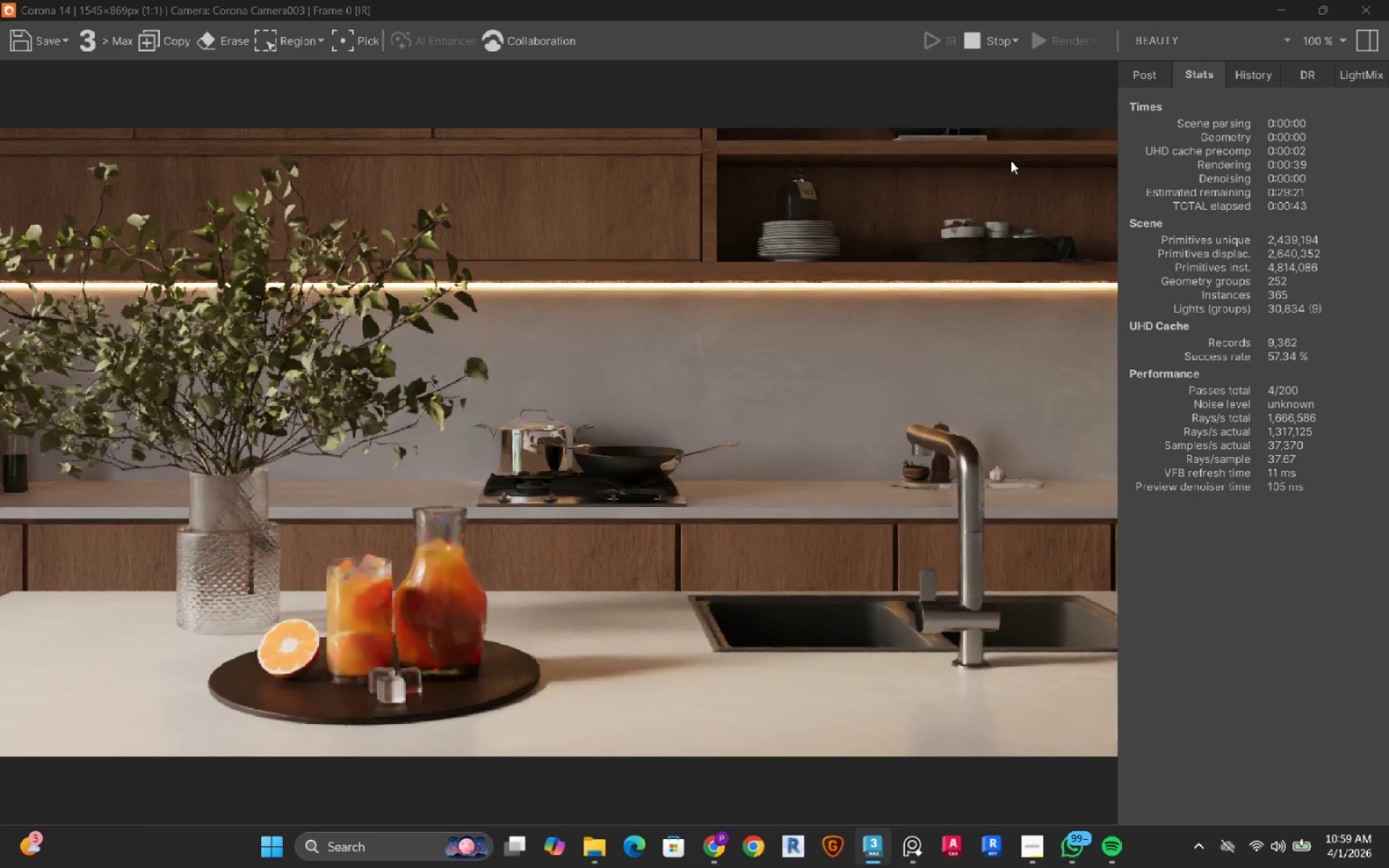 
wait(17.8)
 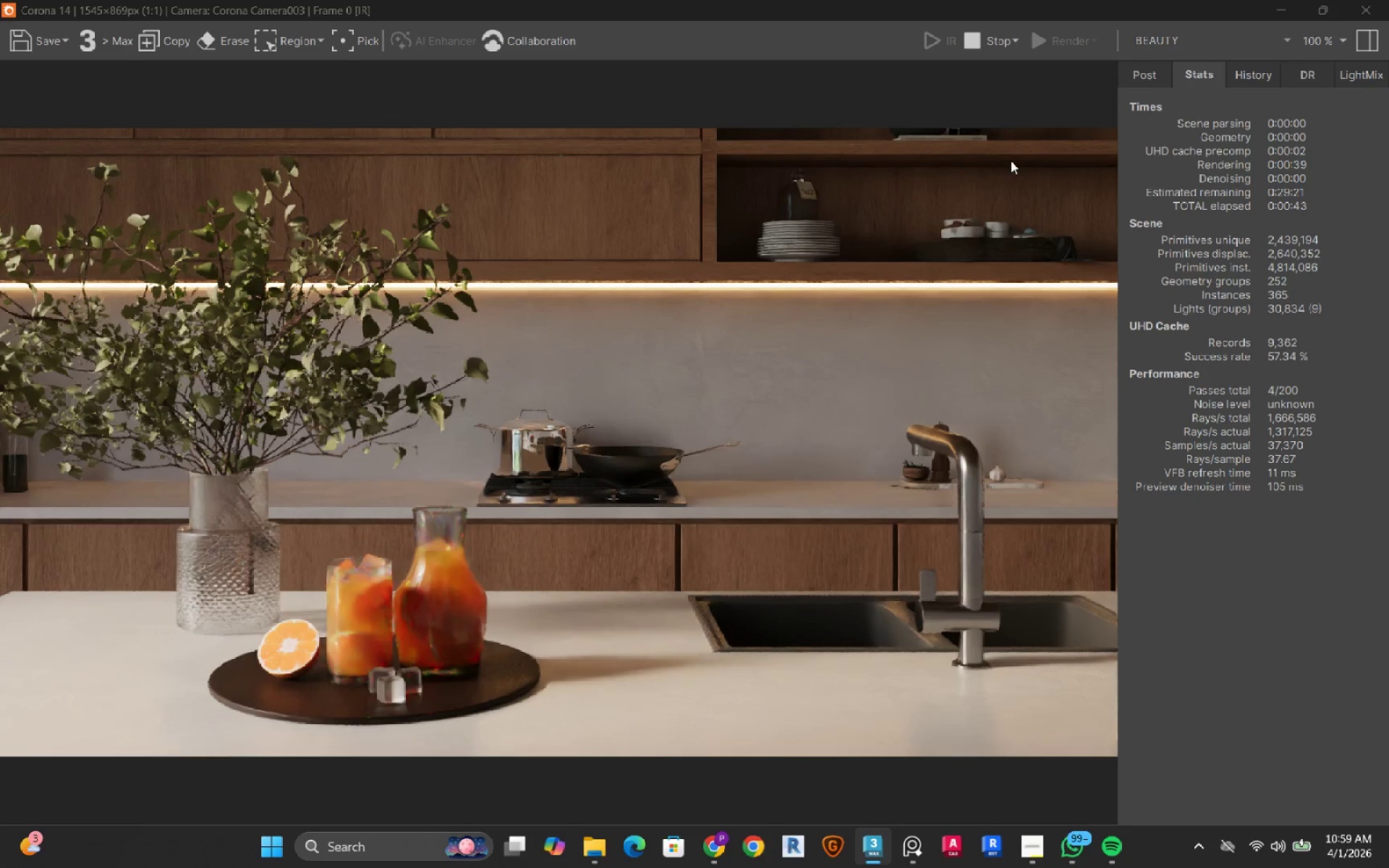 
left_click([1281, 5])
 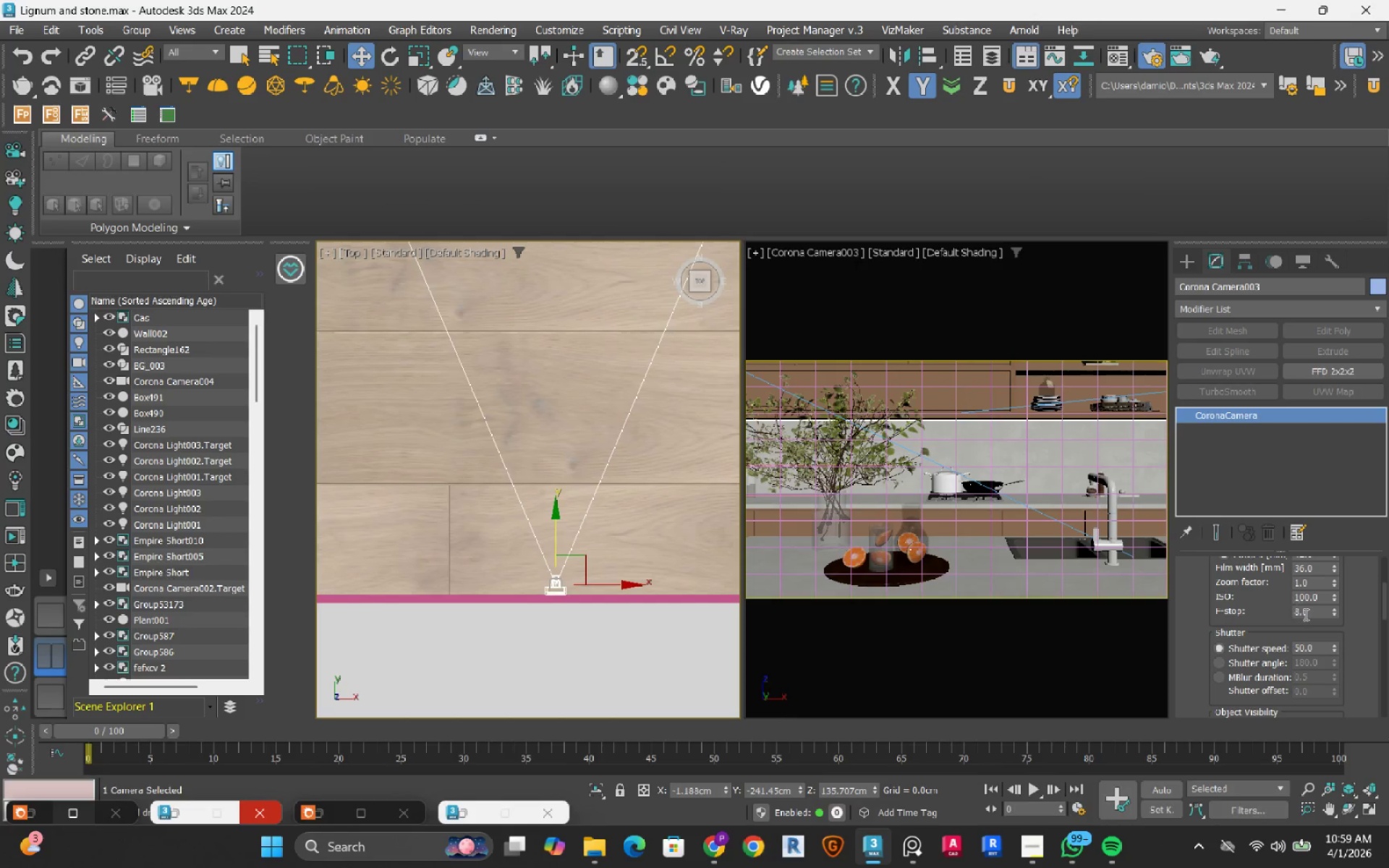 
double_click([1312, 612])
 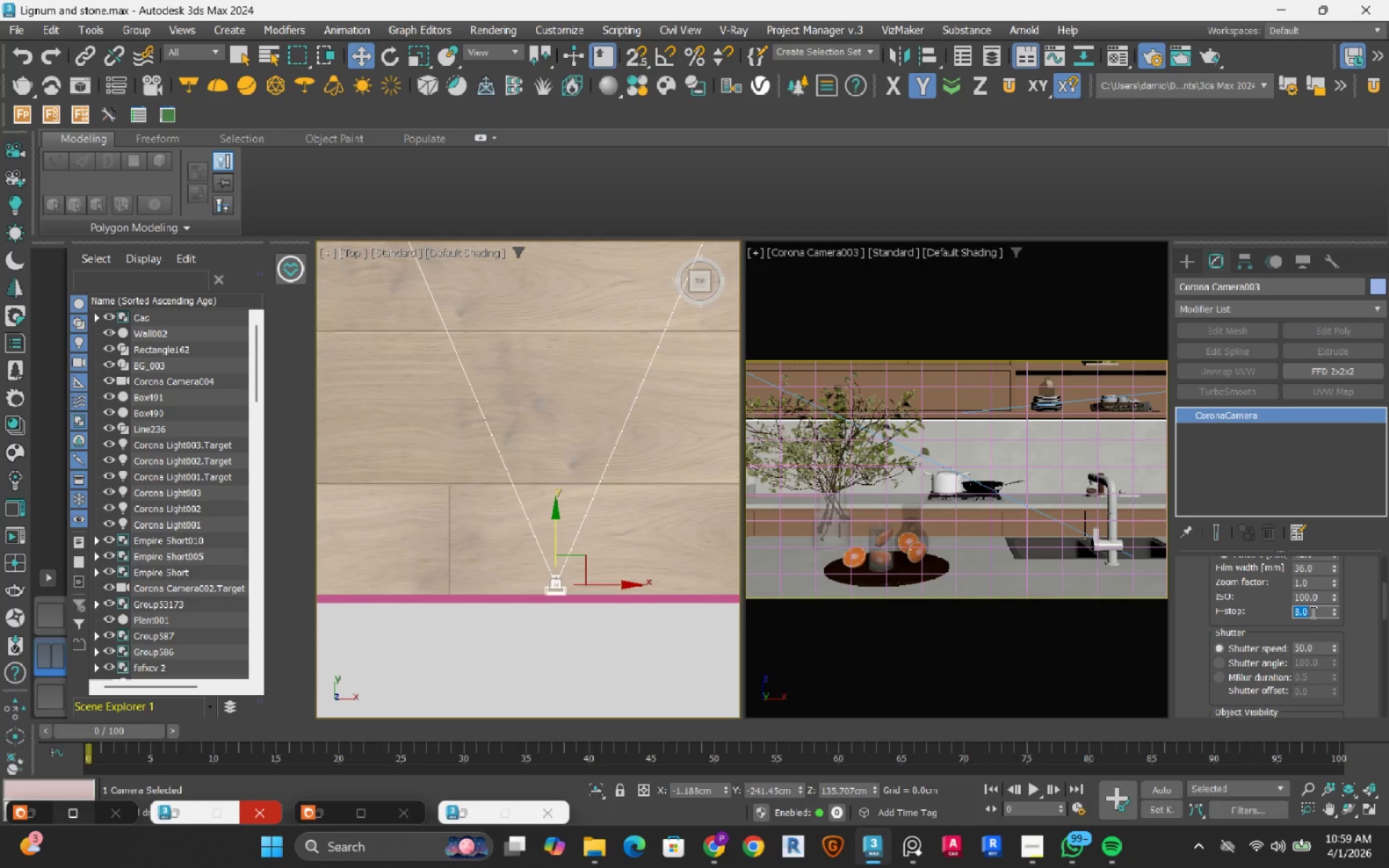 
key(Numpad4)
 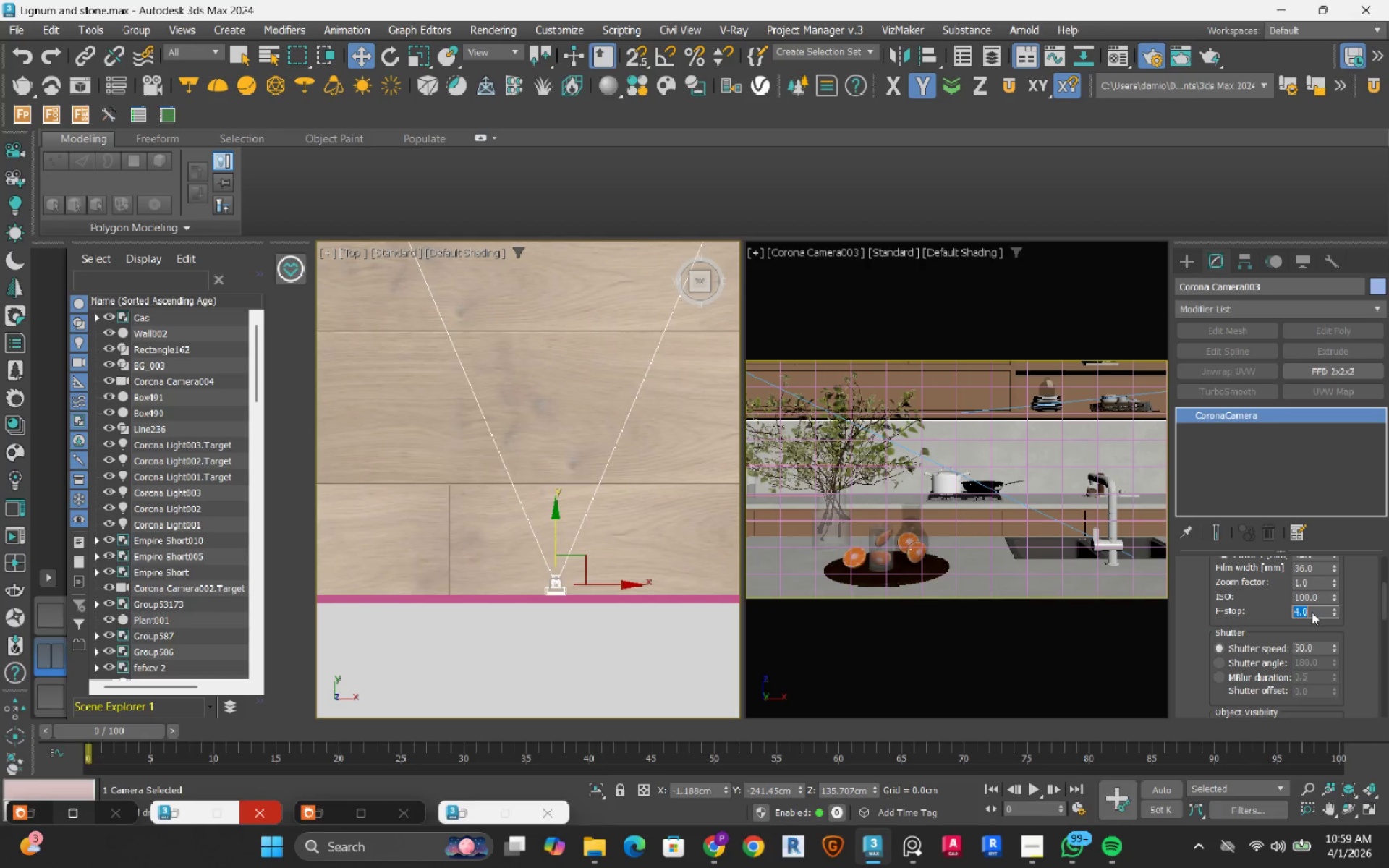 
key(NumpadEnter)
 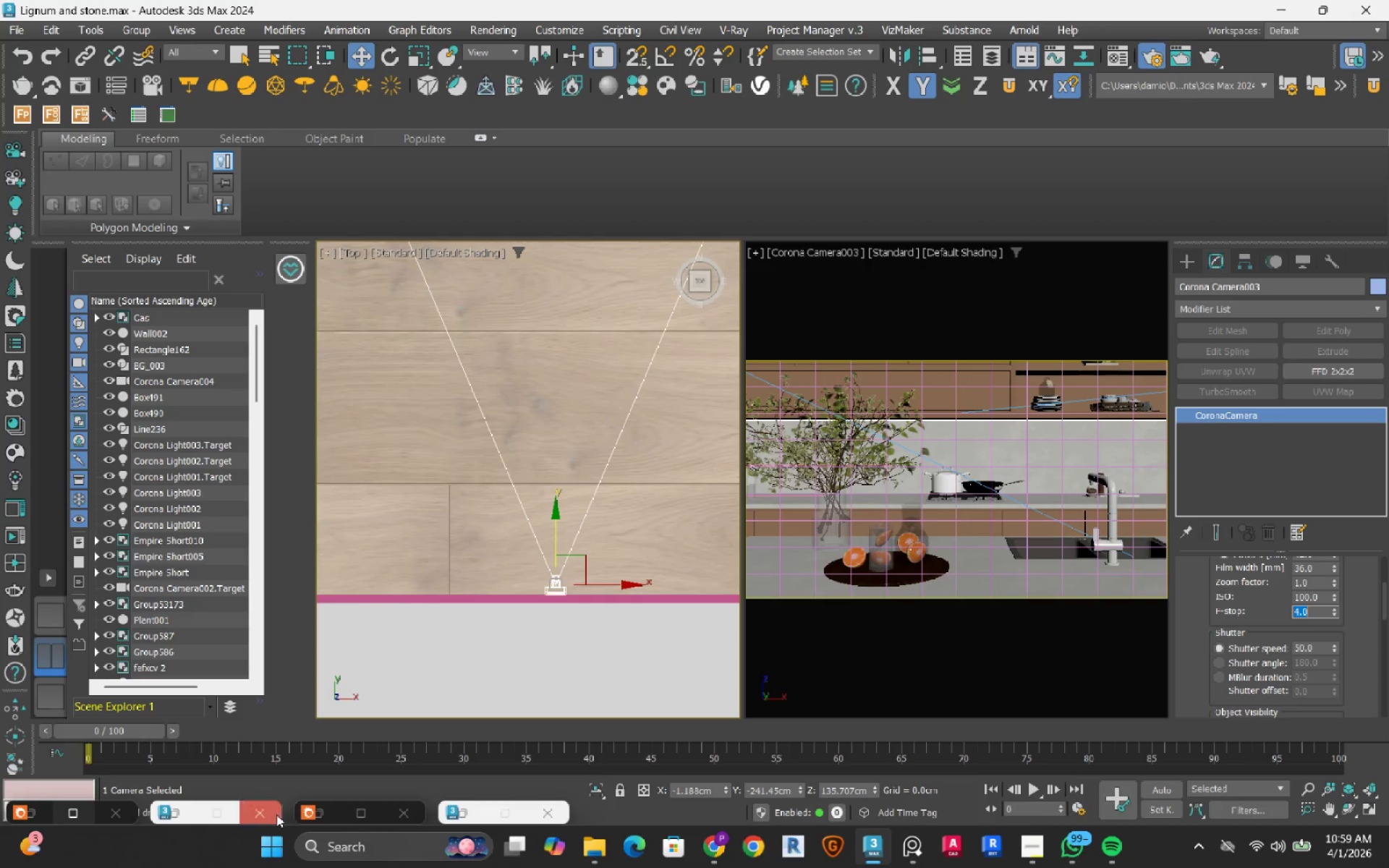 
left_click([326, 814])
 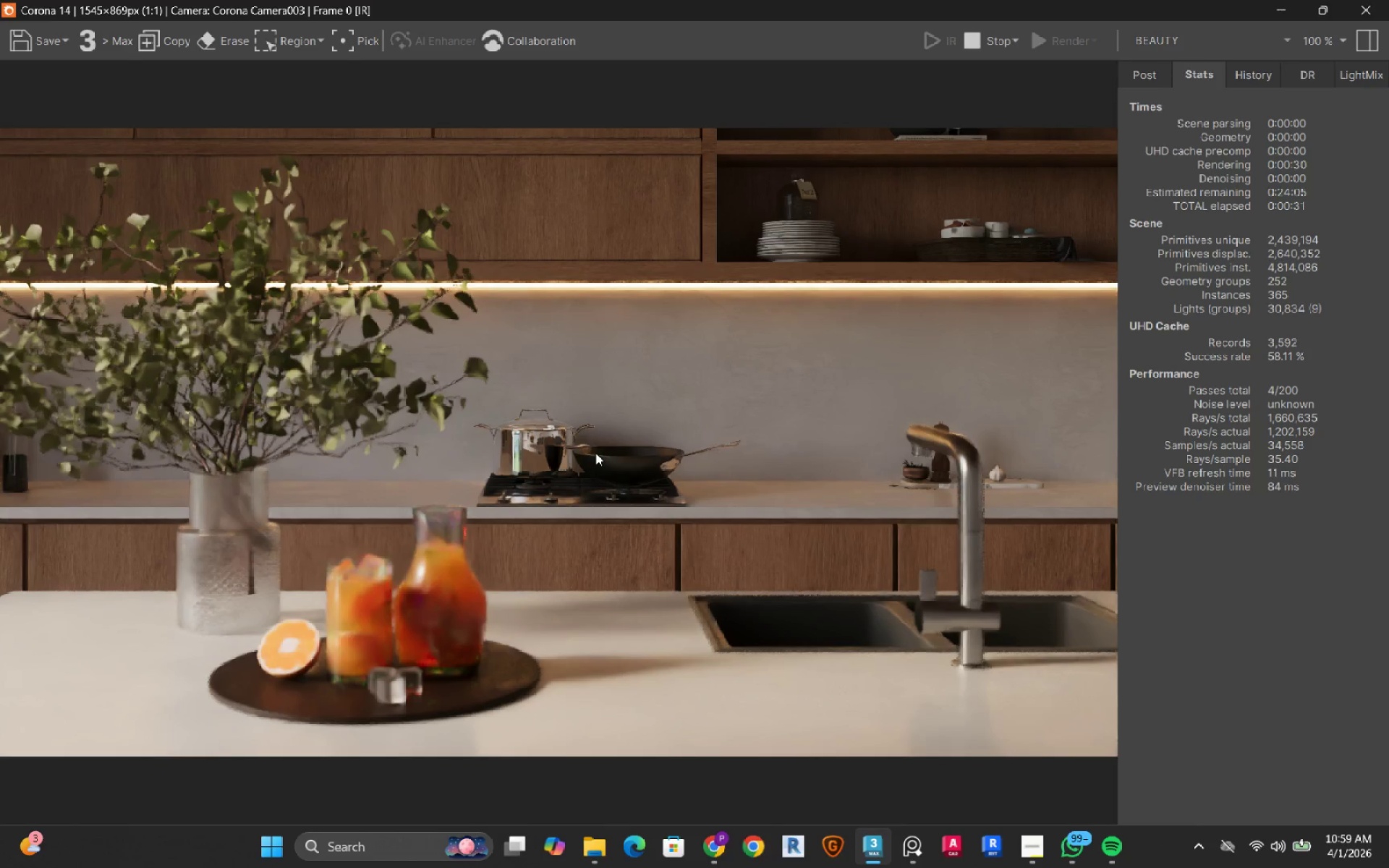 
wait(34.81)
 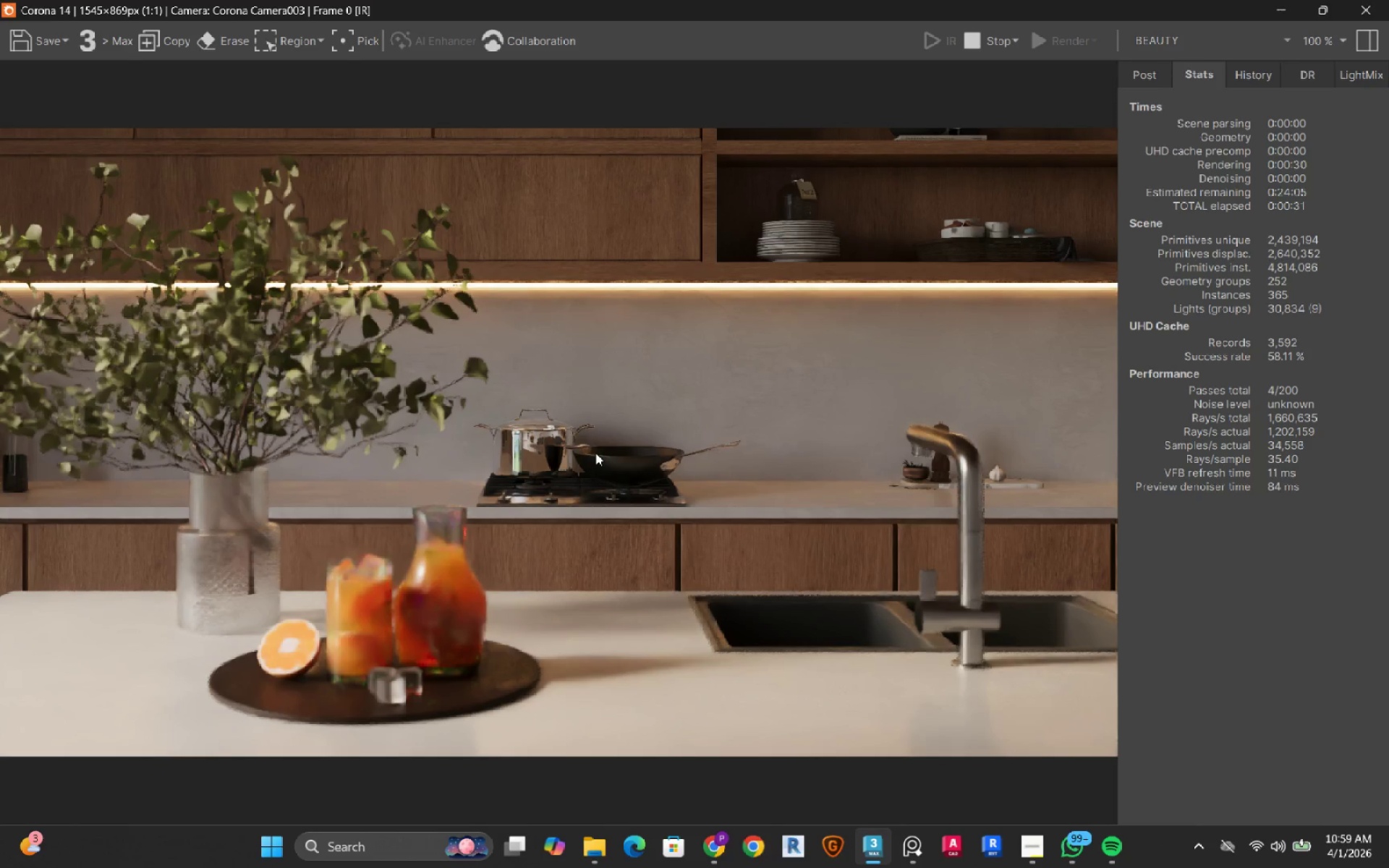 
left_click([990, 34])
 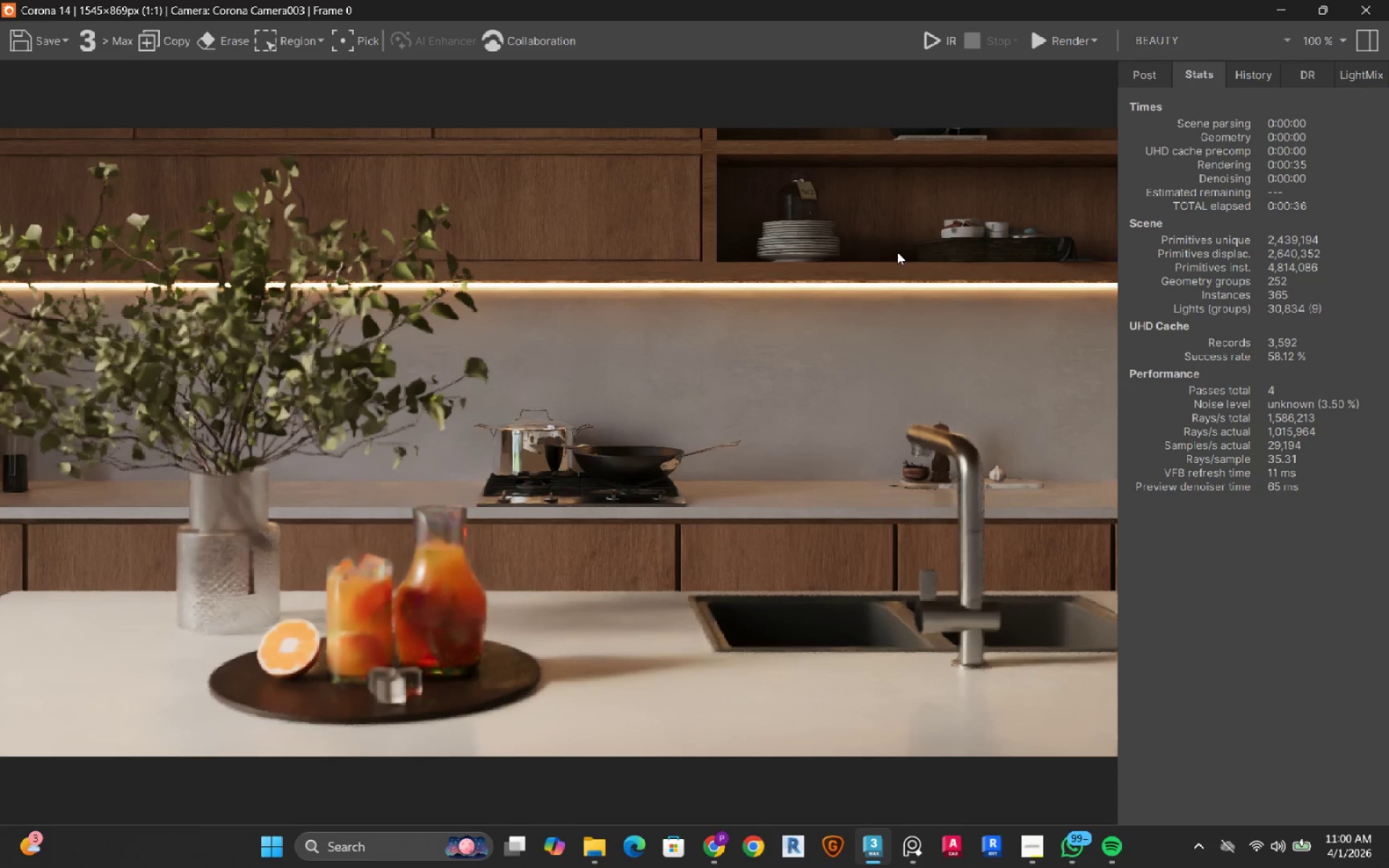 
wait(13.22)
 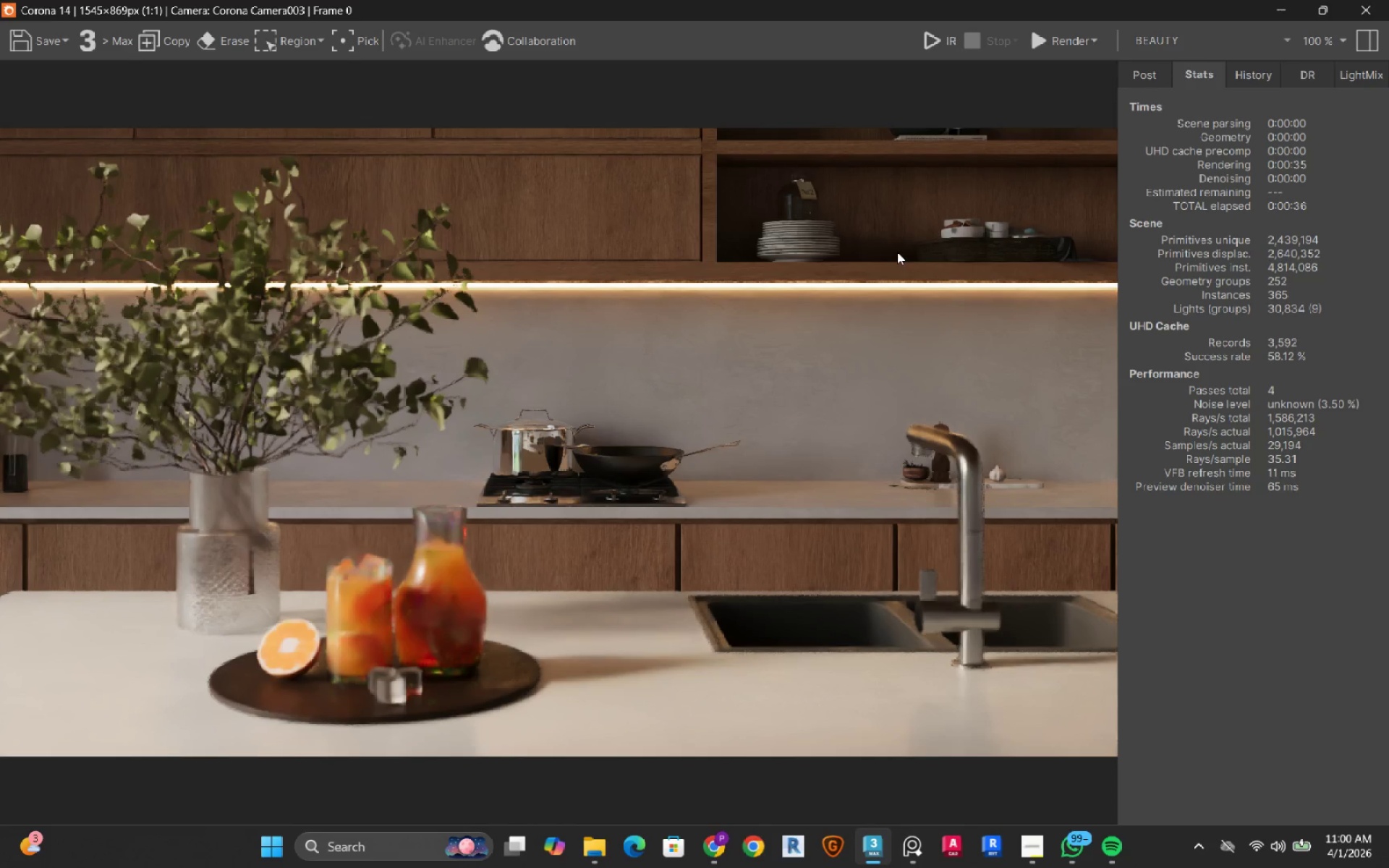 
left_click([1273, 12])
 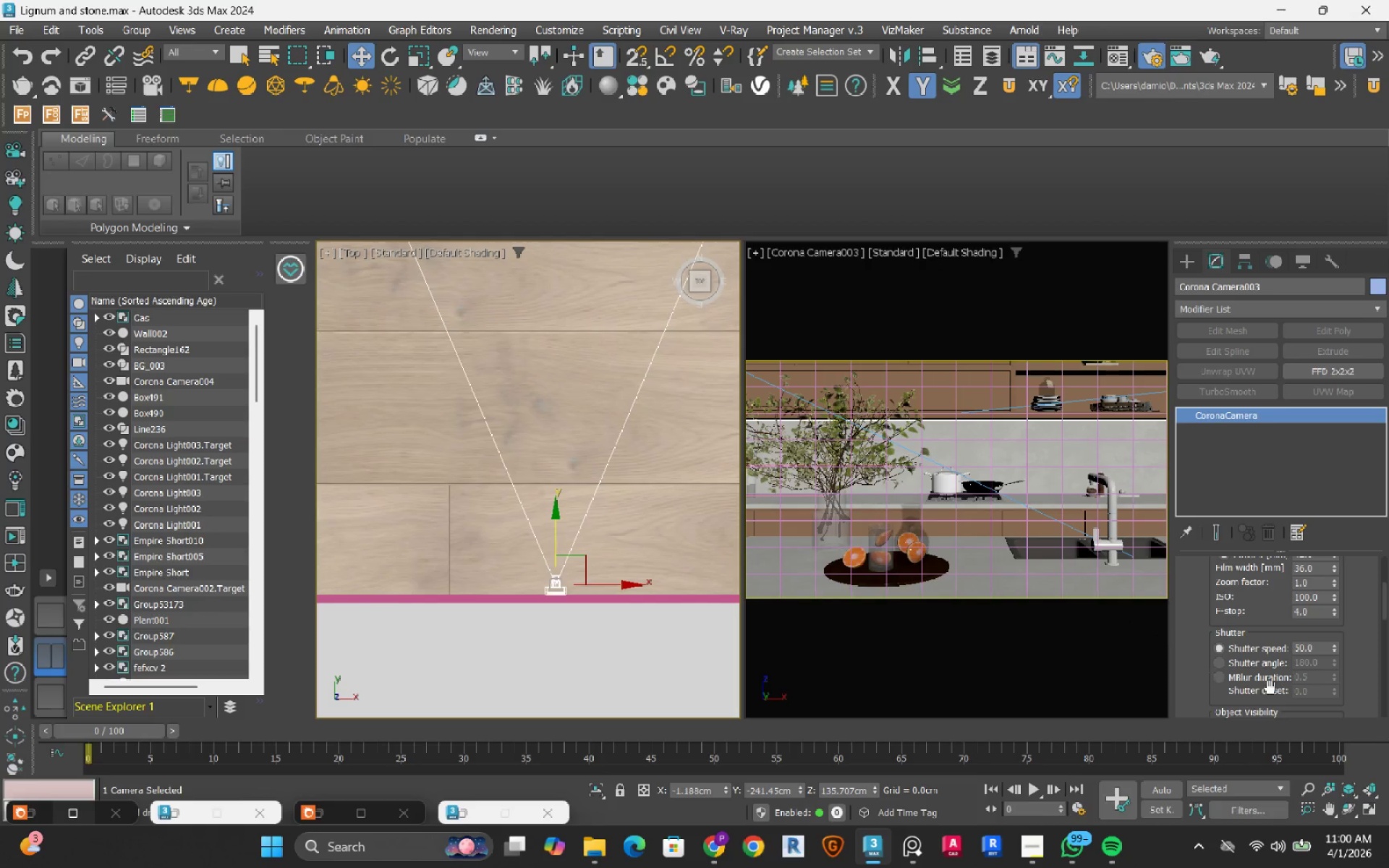 
double_click([1315, 612])
 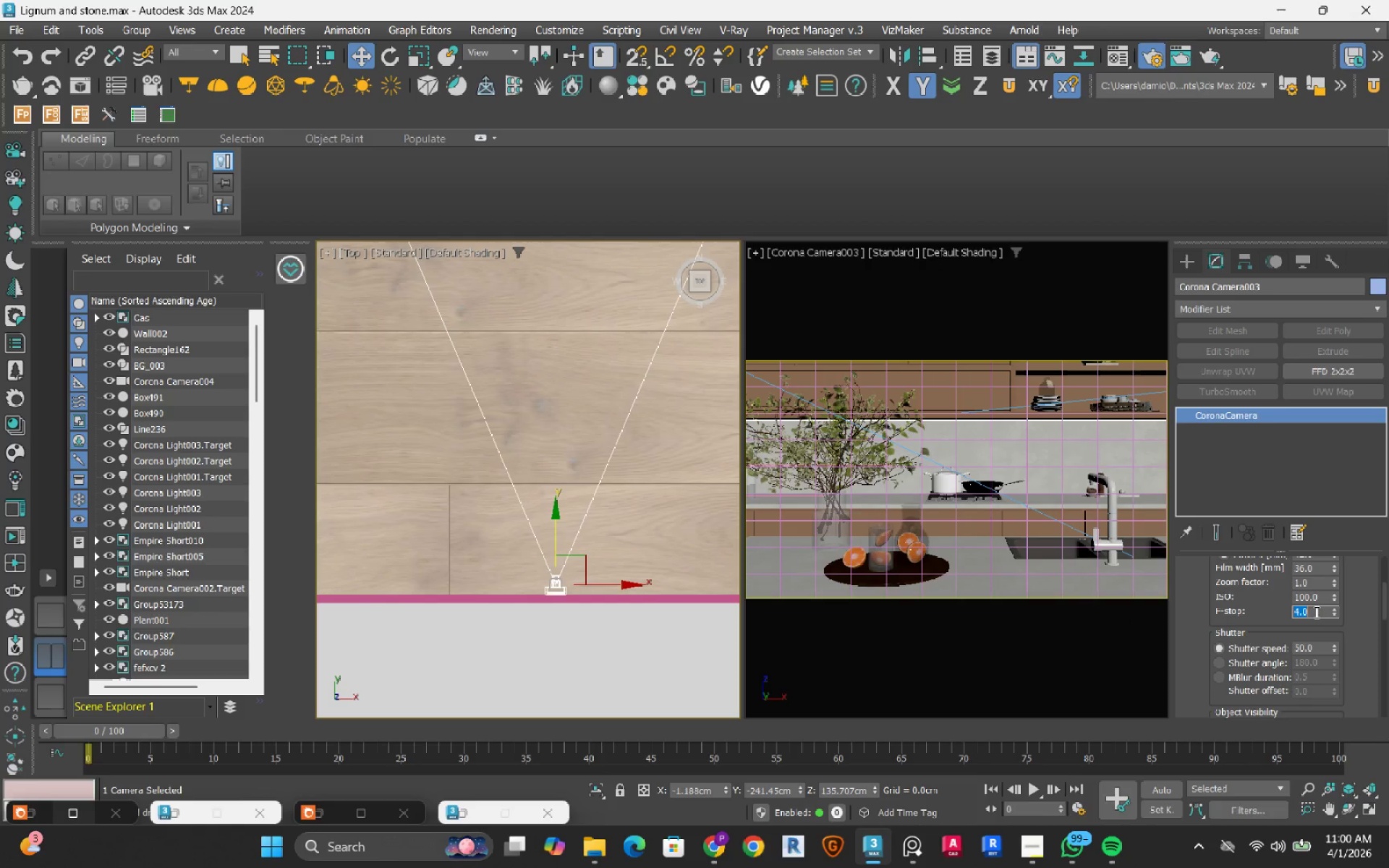 
key(Numpad3)
 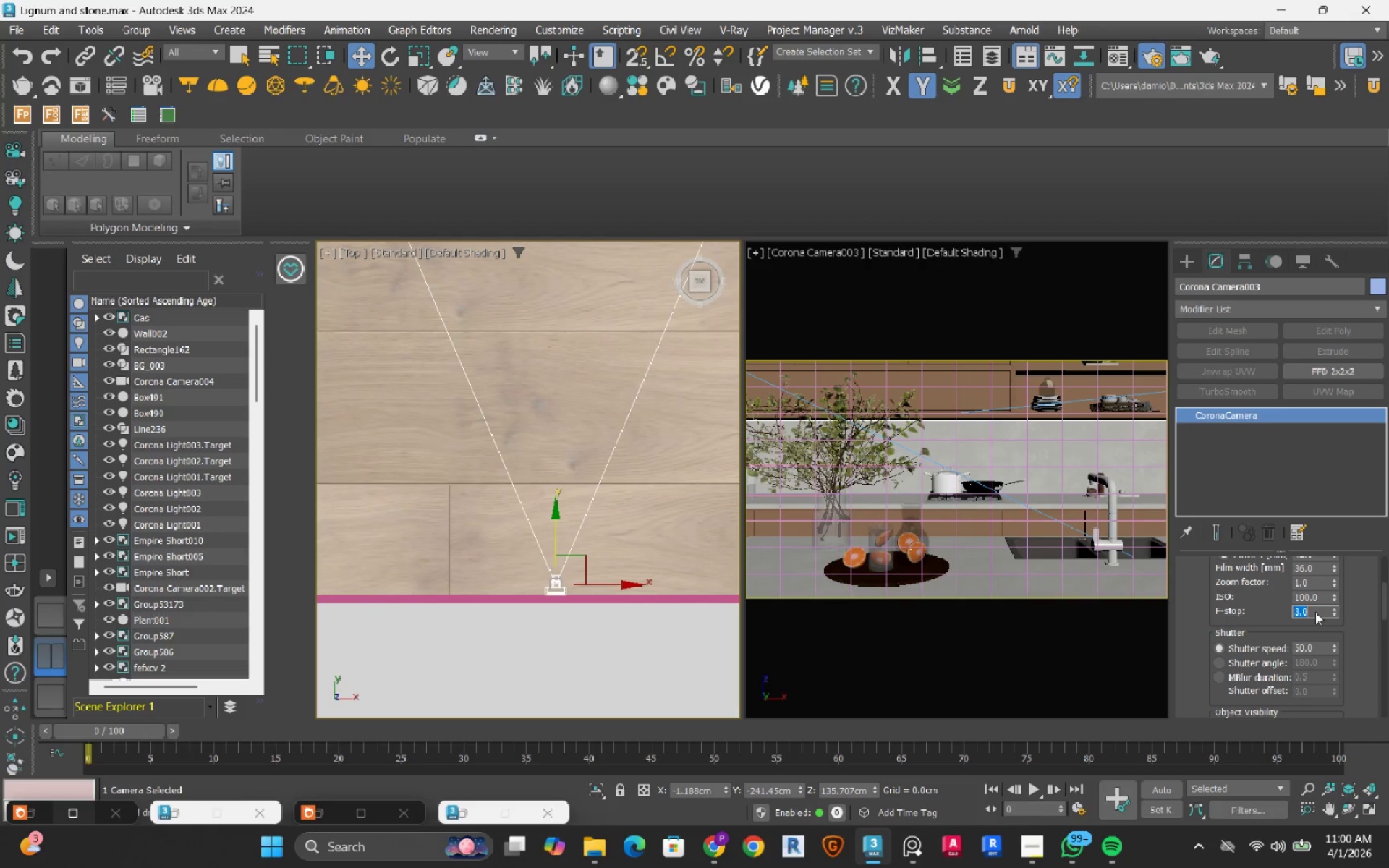 
key(NumpadEnter)
 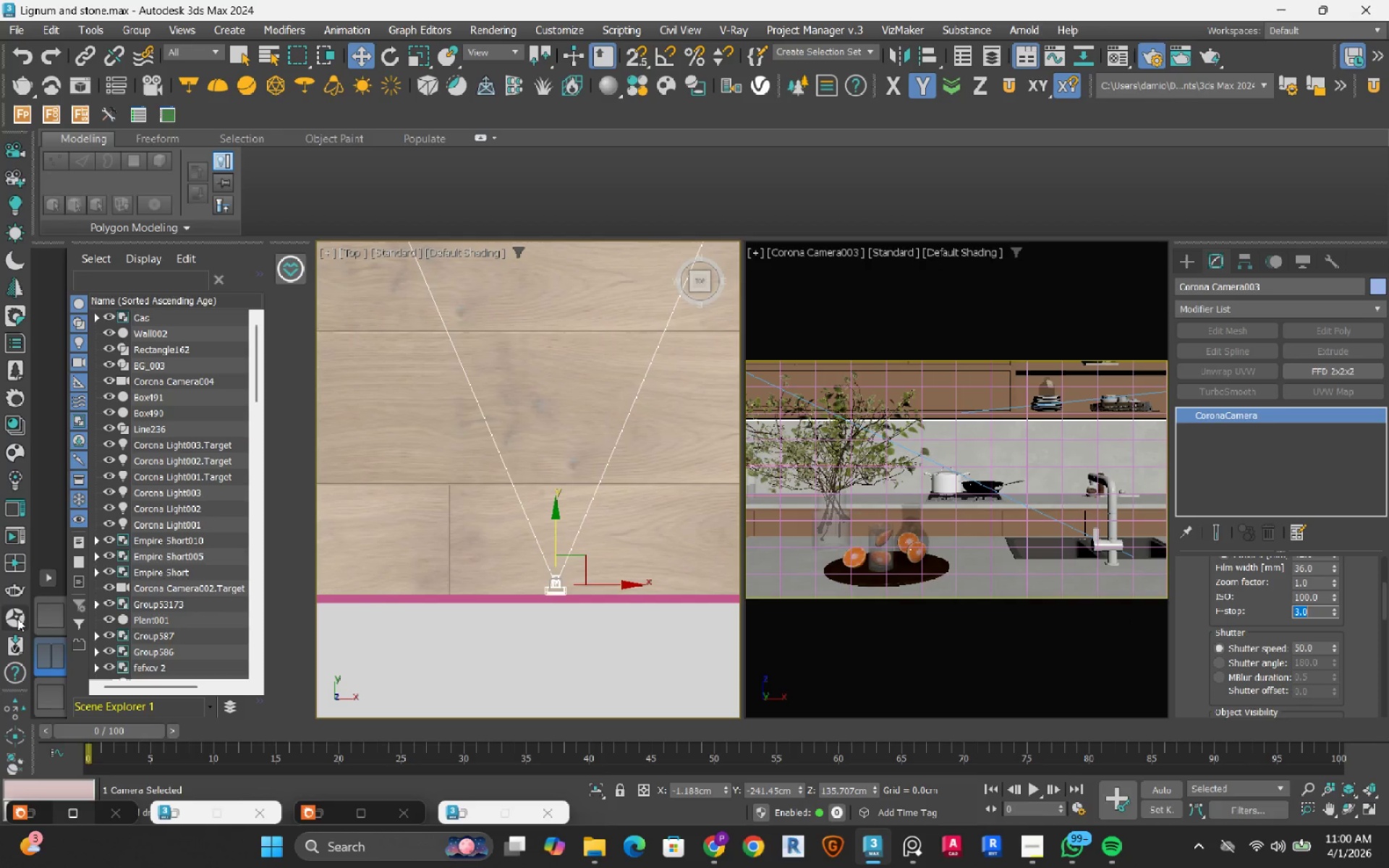 
left_click([42, 615])
 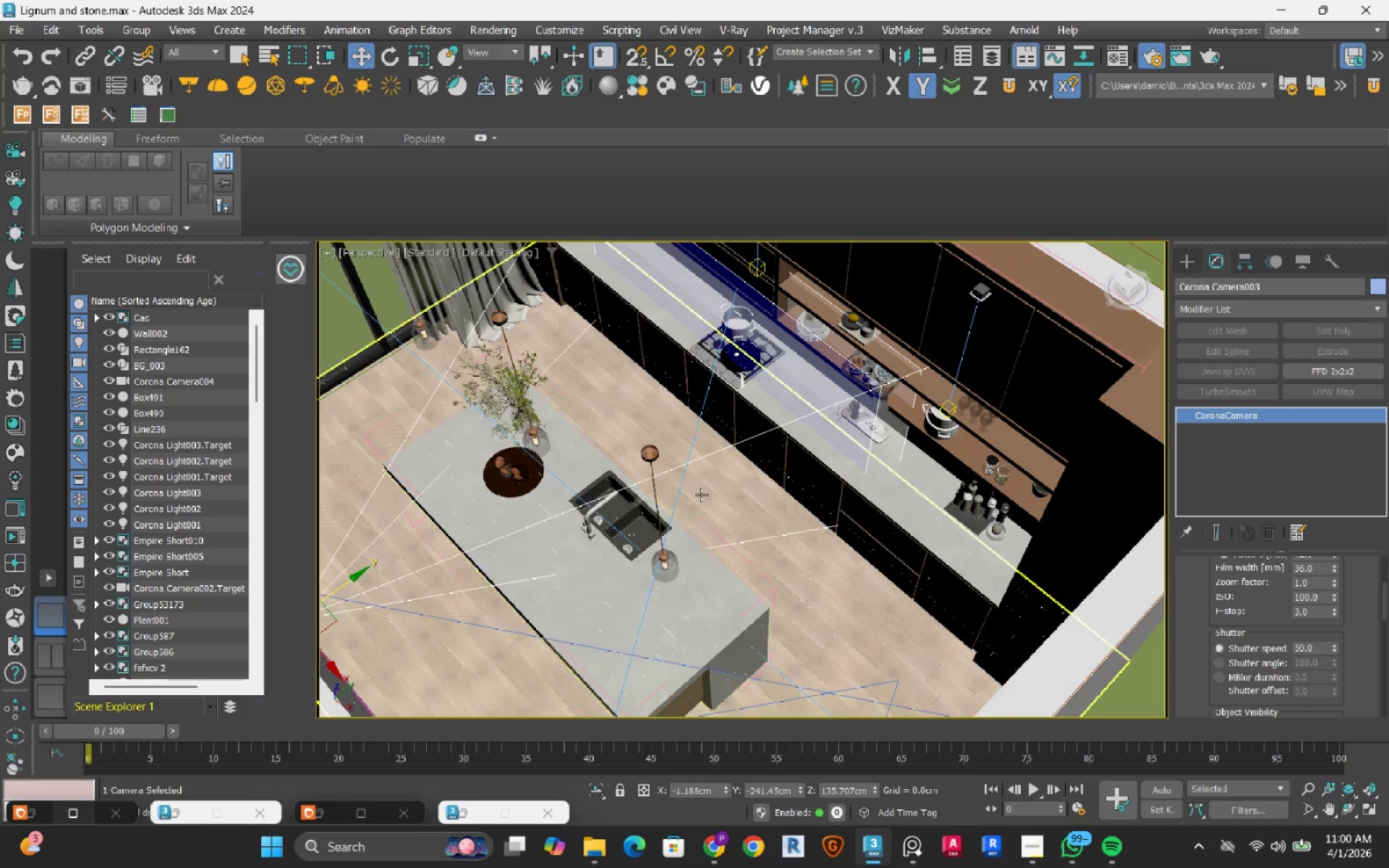 
scroll: coordinate [701, 495], scroll_direction: down, amount: 2.0
 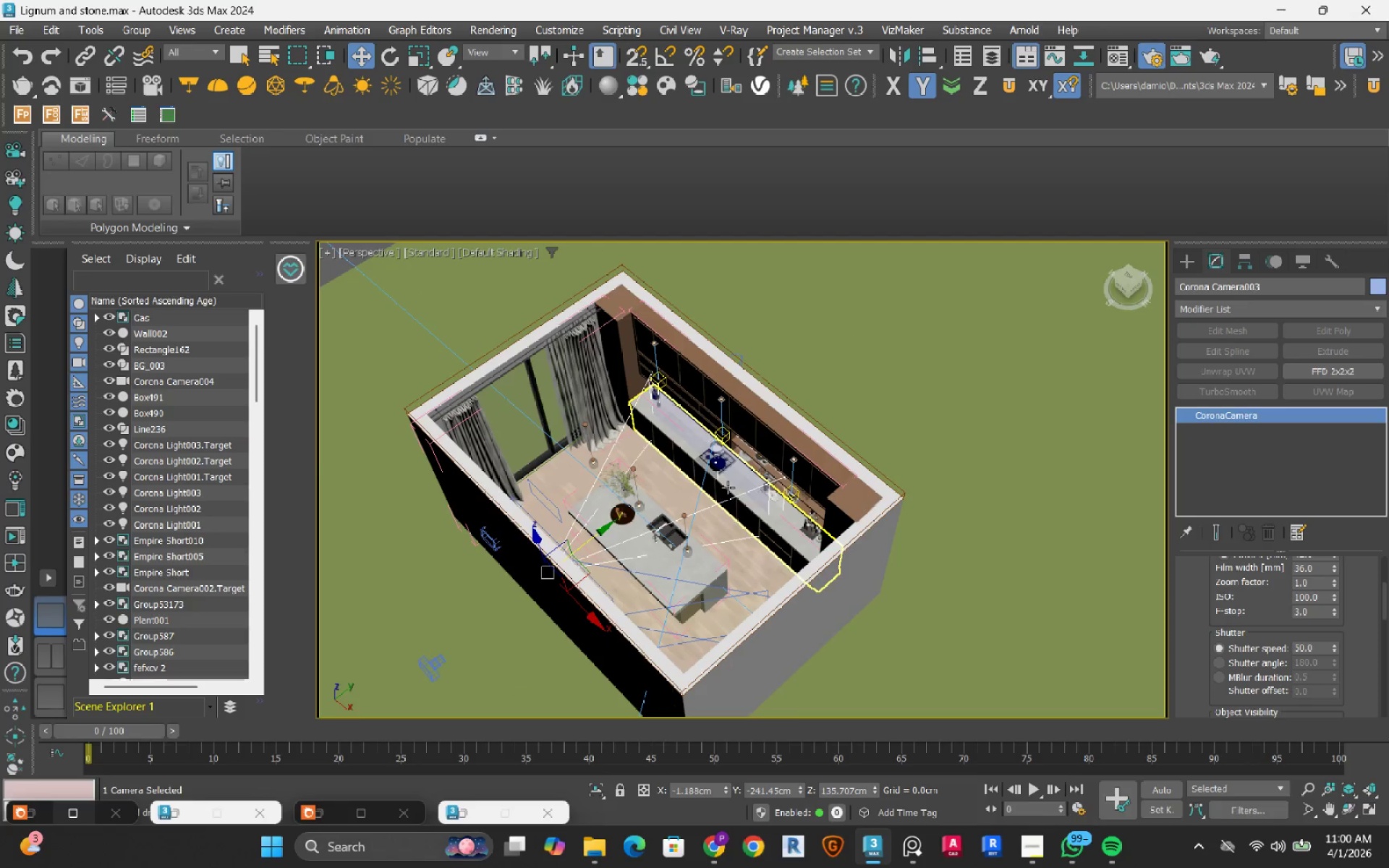 
hold_key(key=AltLeft, duration=1.14)
 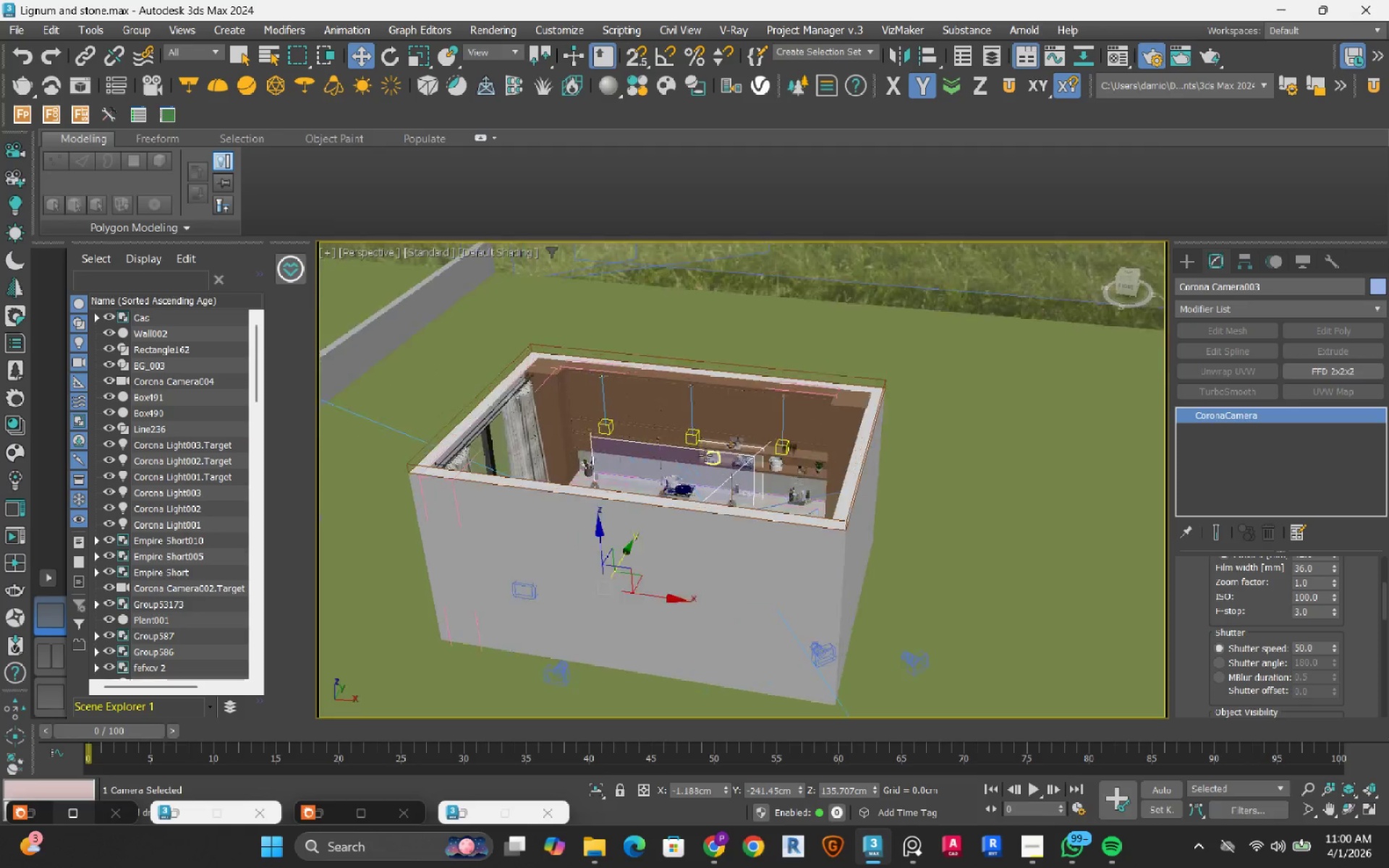 
scroll: coordinate [728, 488], scroll_direction: down, amount: 1.0
 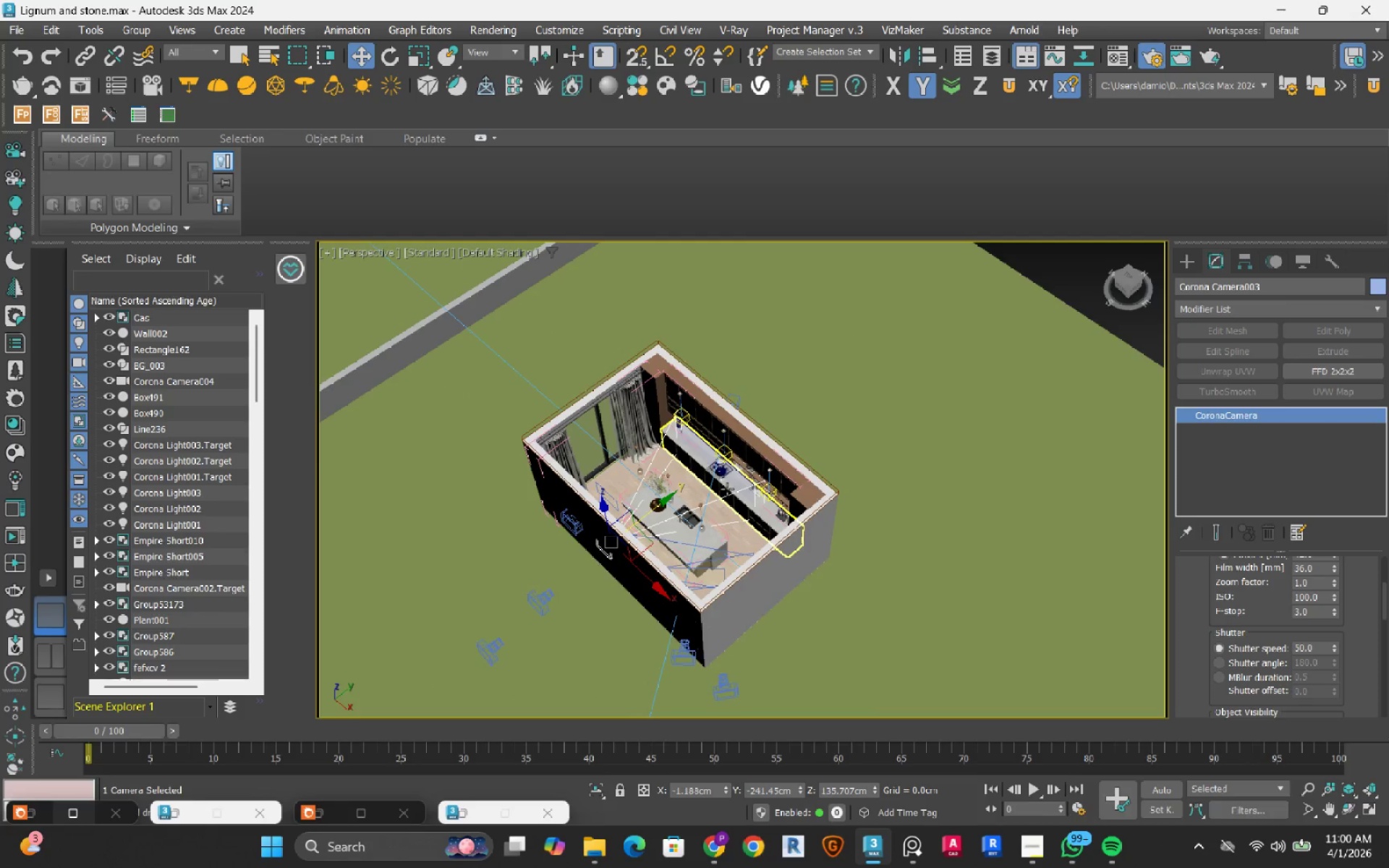 
scroll: coordinate [701, 451], scroll_direction: up, amount: 8.0
 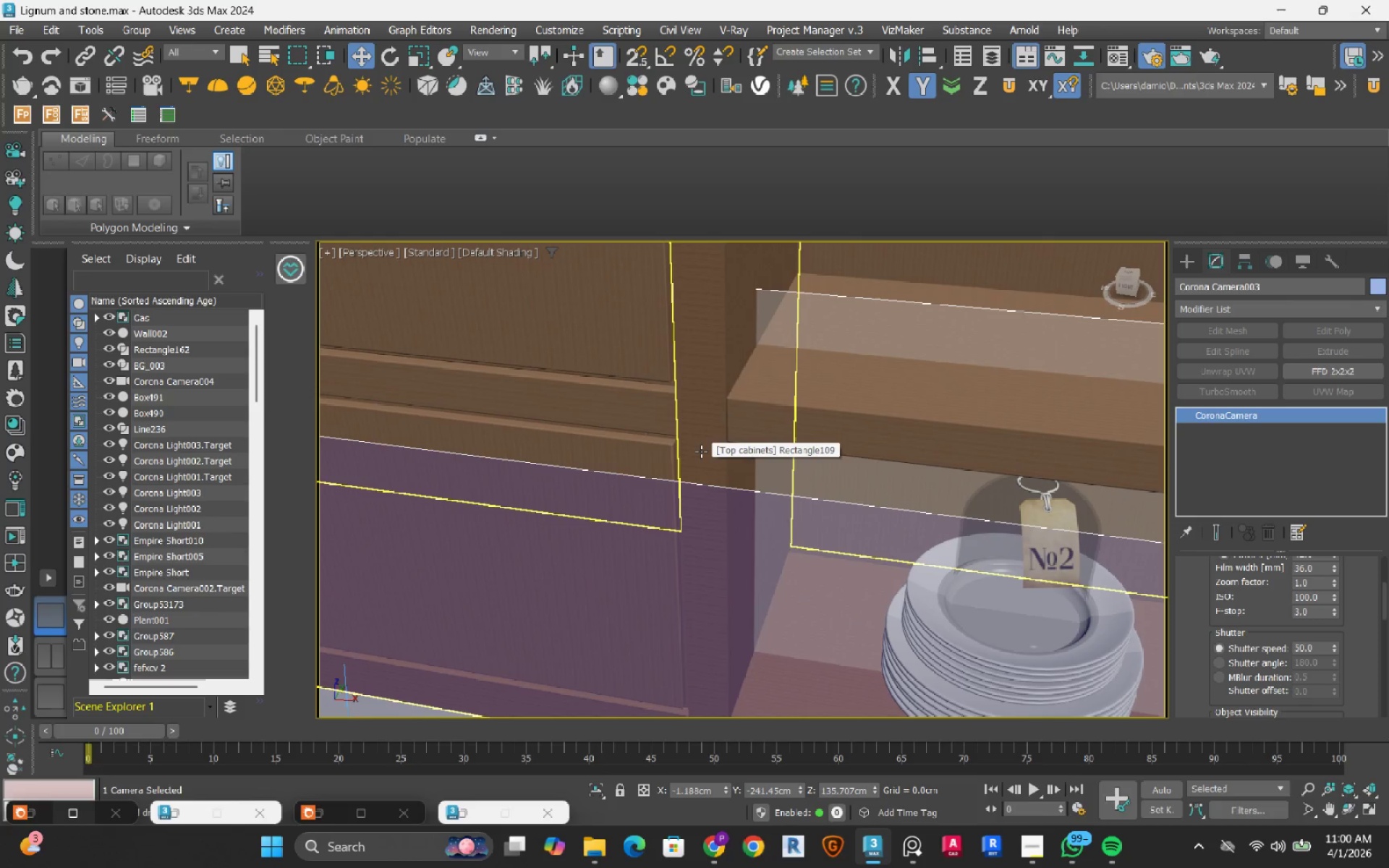 
left_click([701, 451])
 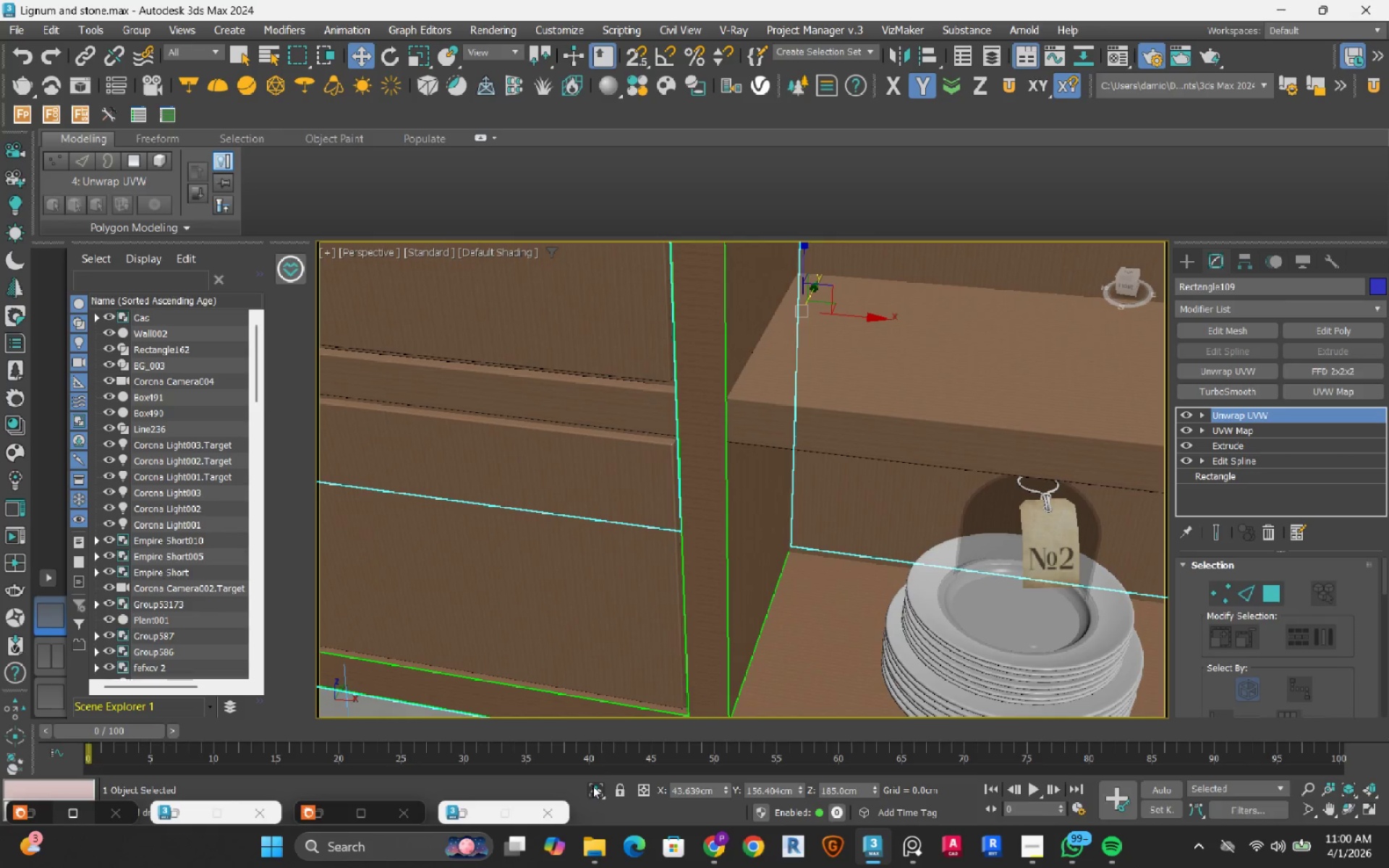 
left_click([594, 786])
 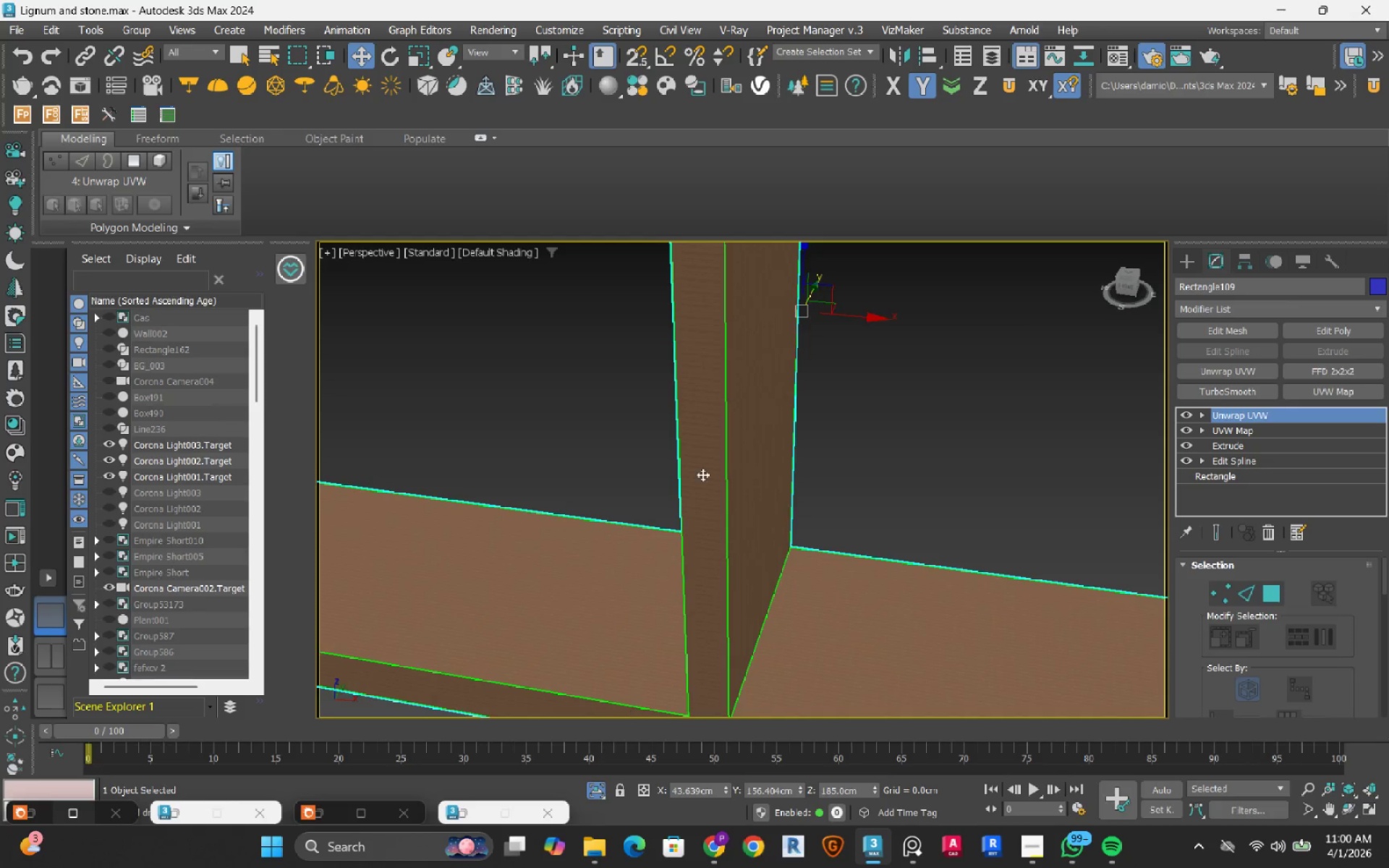 
scroll: coordinate [702, 475], scroll_direction: down, amount: 3.0
 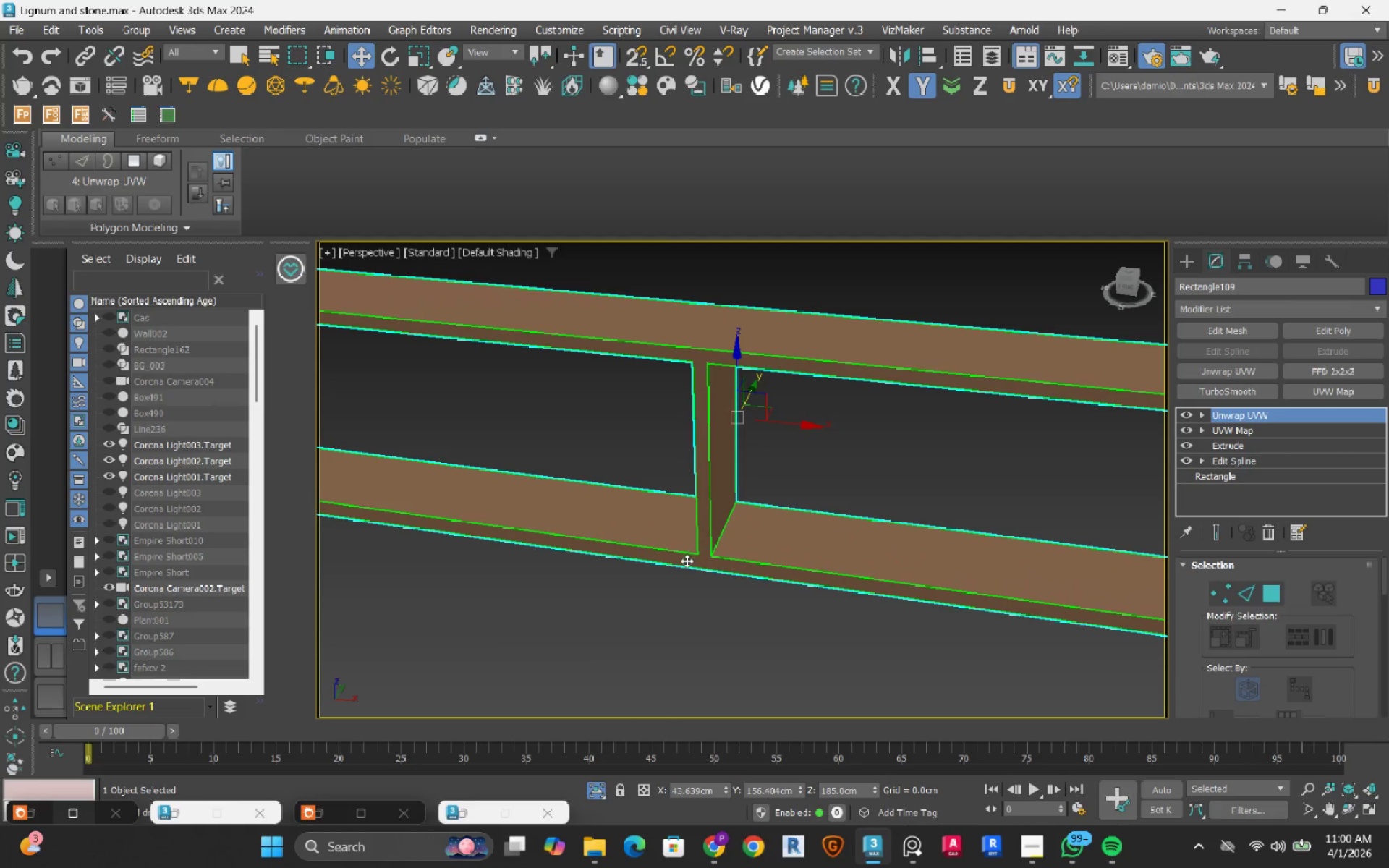 
scroll: coordinate [751, 547], scroll_direction: up, amount: 5.0
 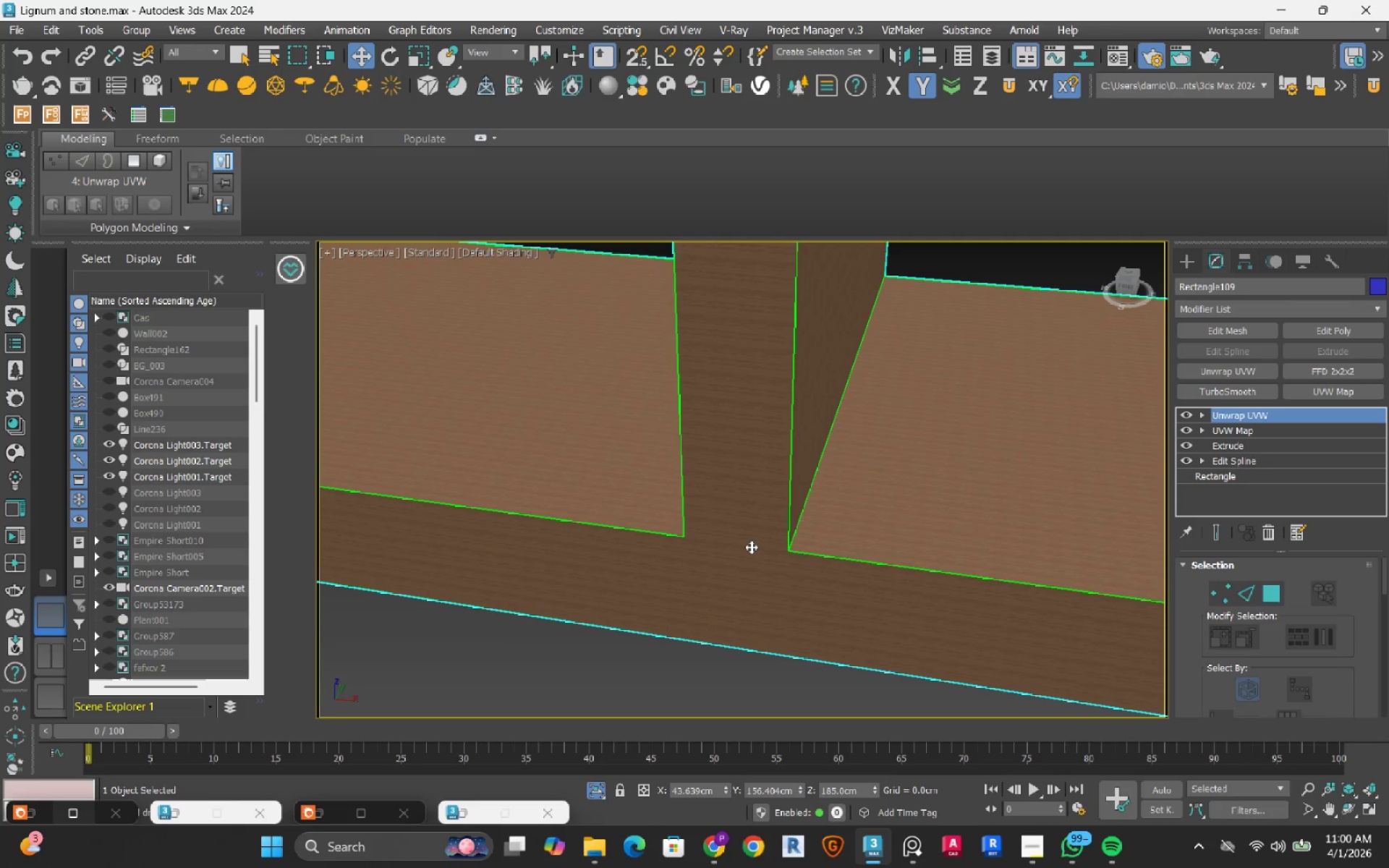 
scroll: coordinate [751, 547], scroll_direction: down, amount: 6.0
 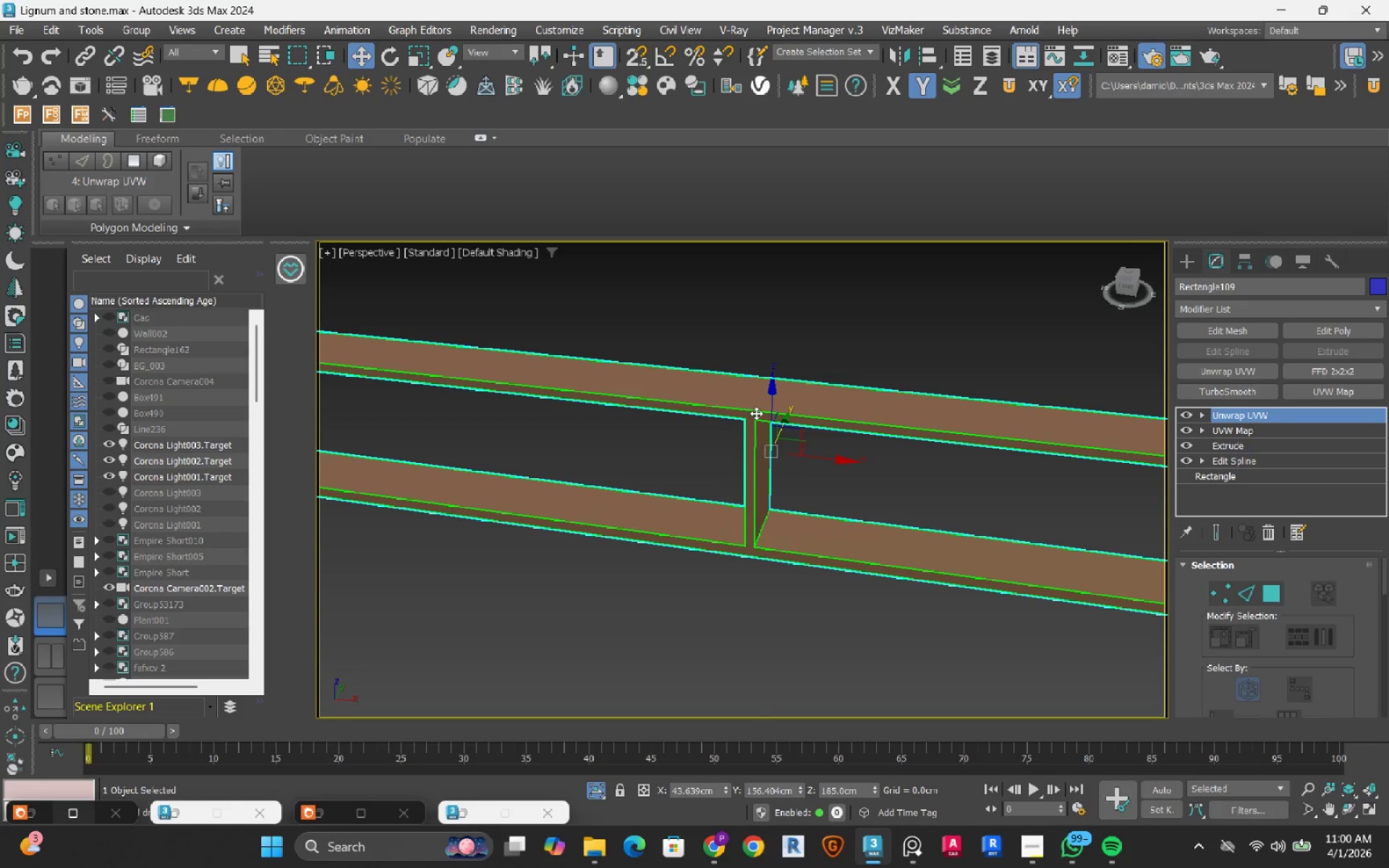 
scroll: coordinate [719, 471], scroll_direction: up, amount: 9.0
 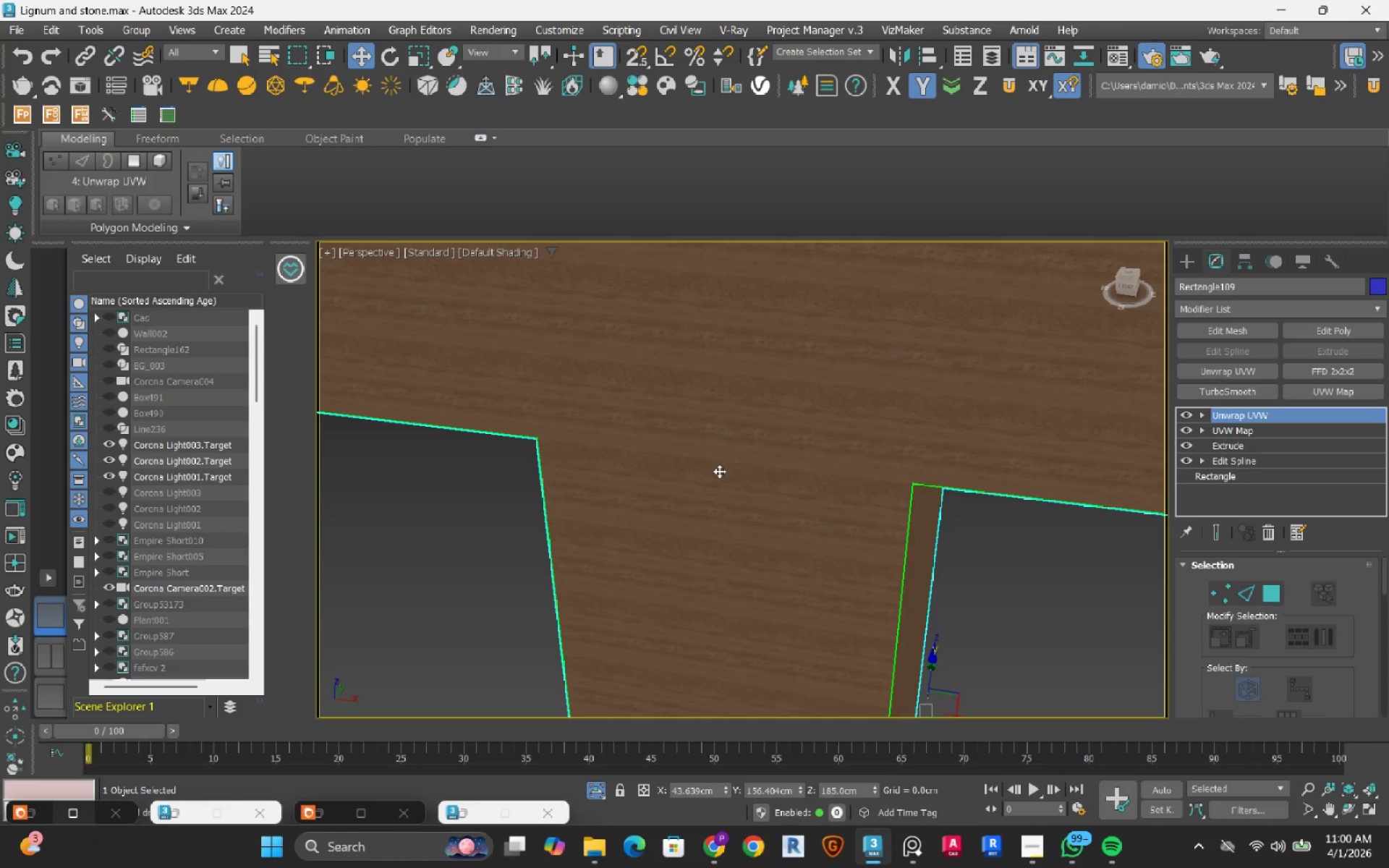 
scroll: coordinate [719, 471], scroll_direction: down, amount: 2.0
 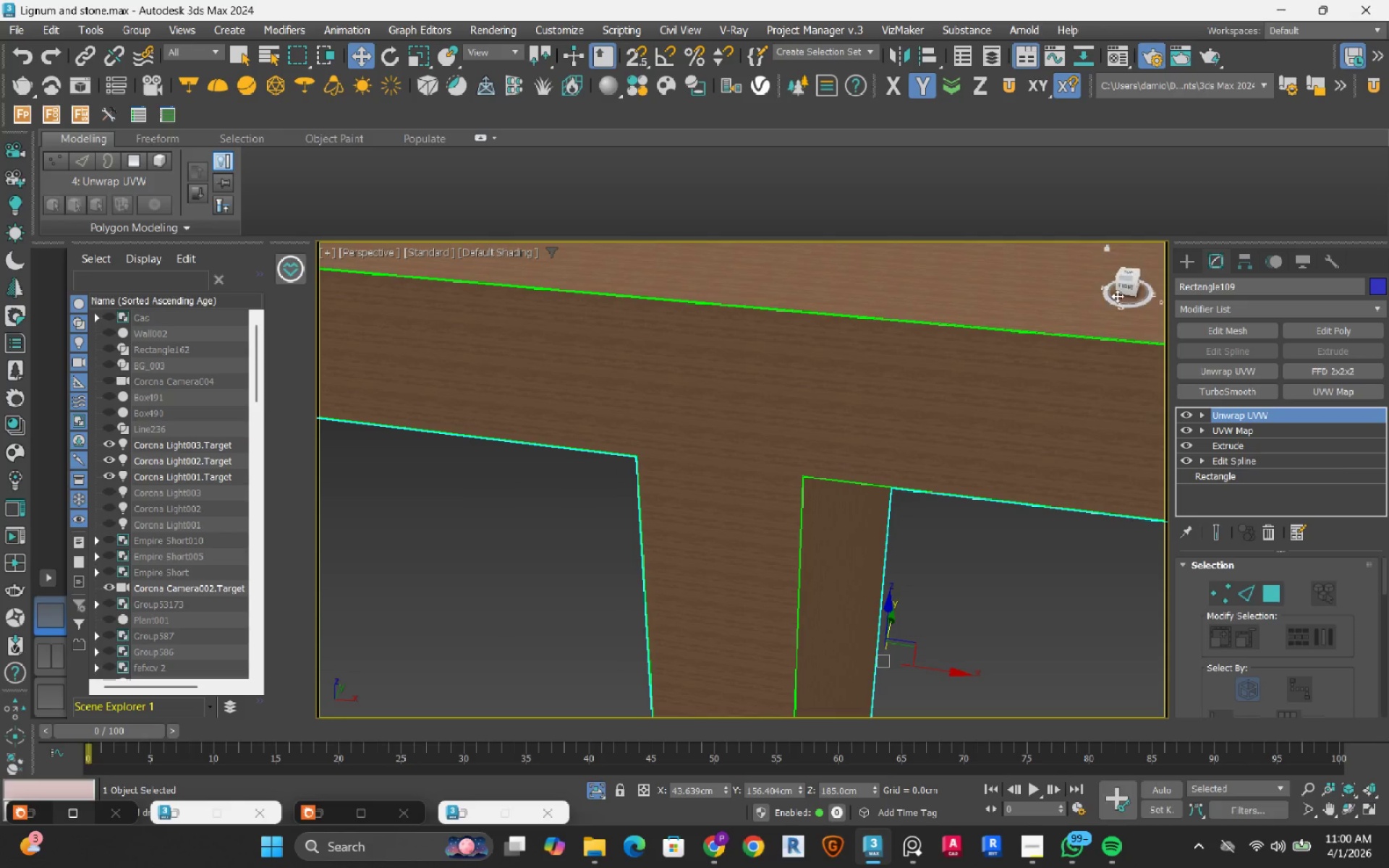 
left_click([1126, 290])
 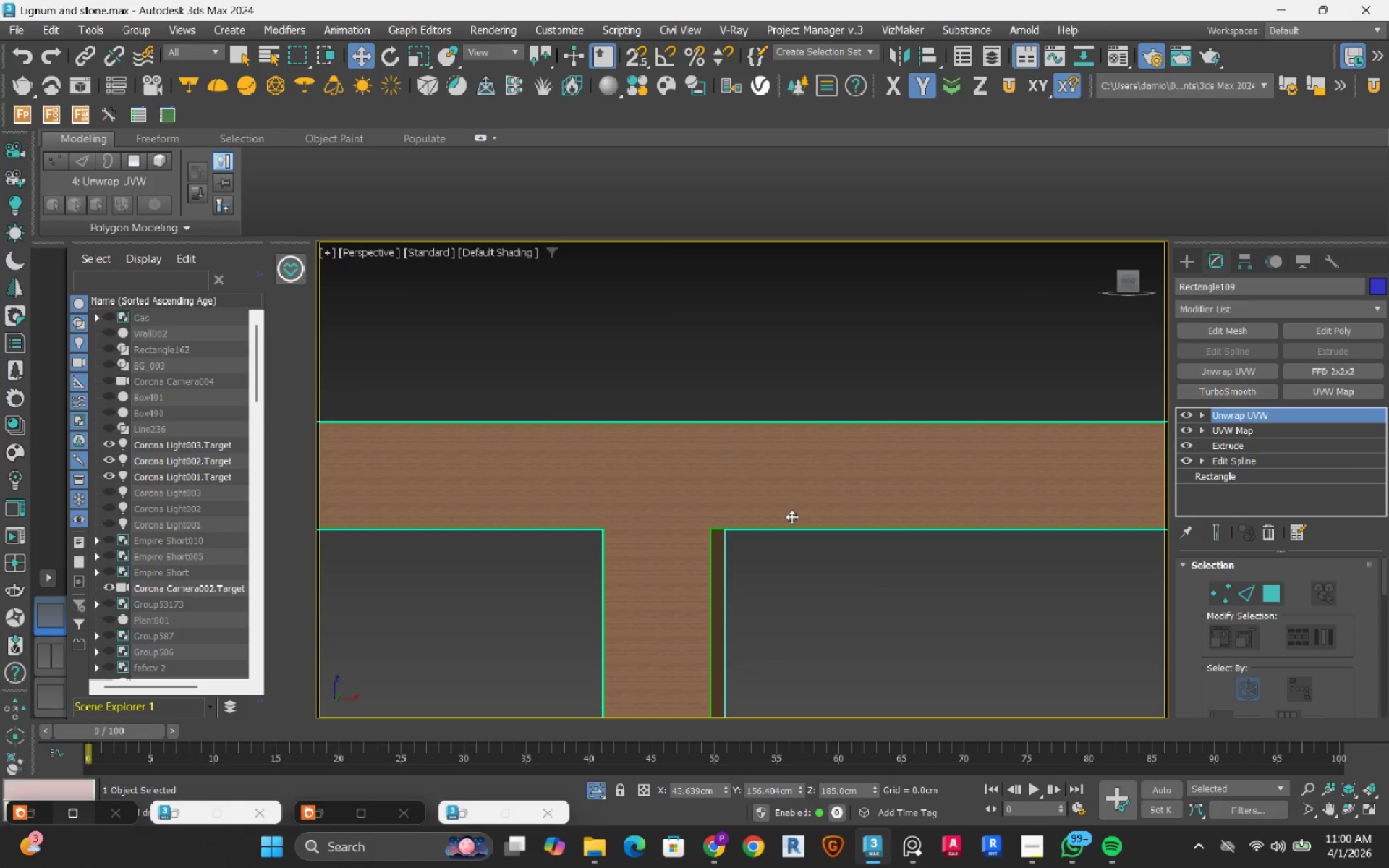 
scroll: coordinate [775, 556], scroll_direction: down, amount: 3.0
 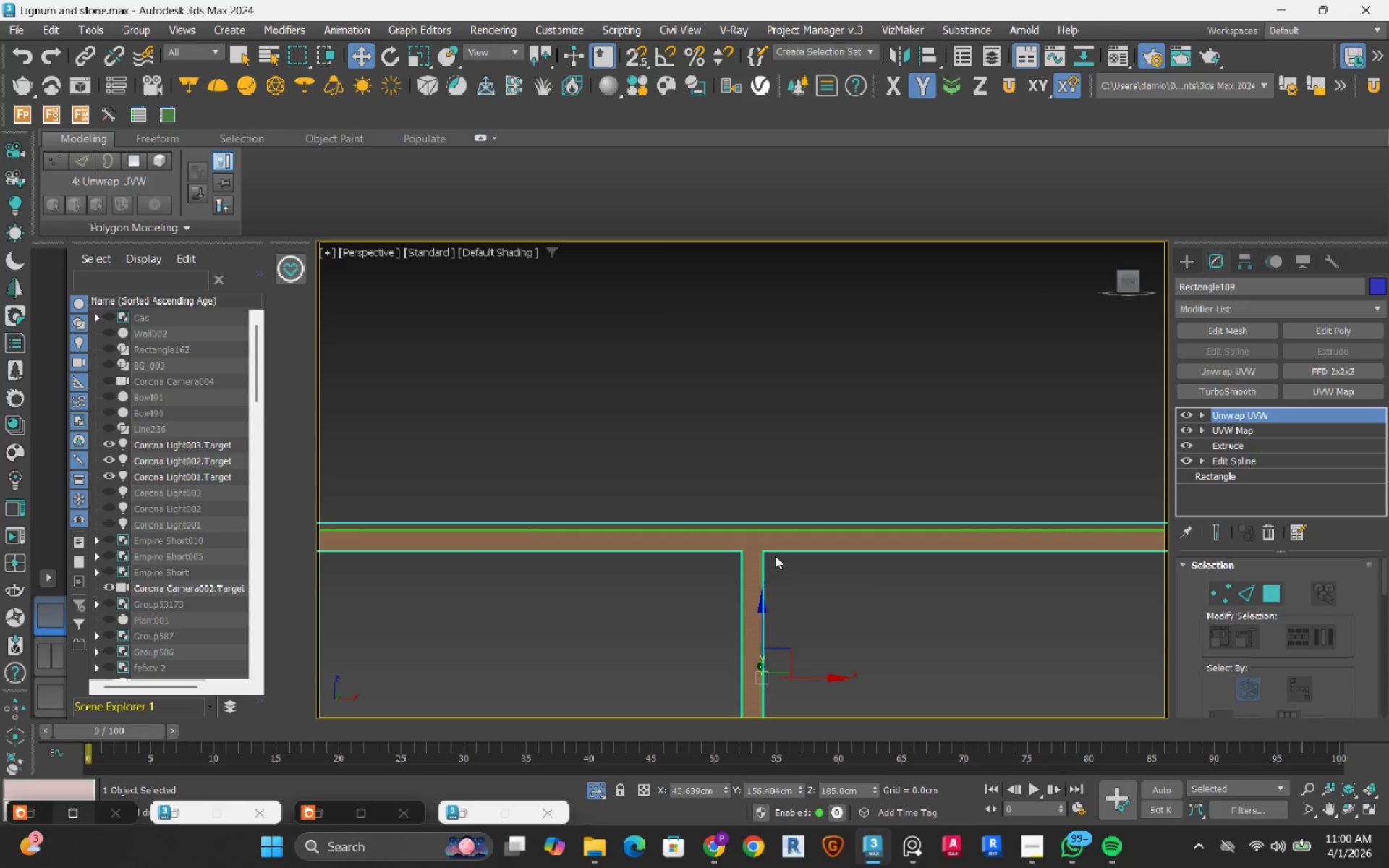 
type(fz)
 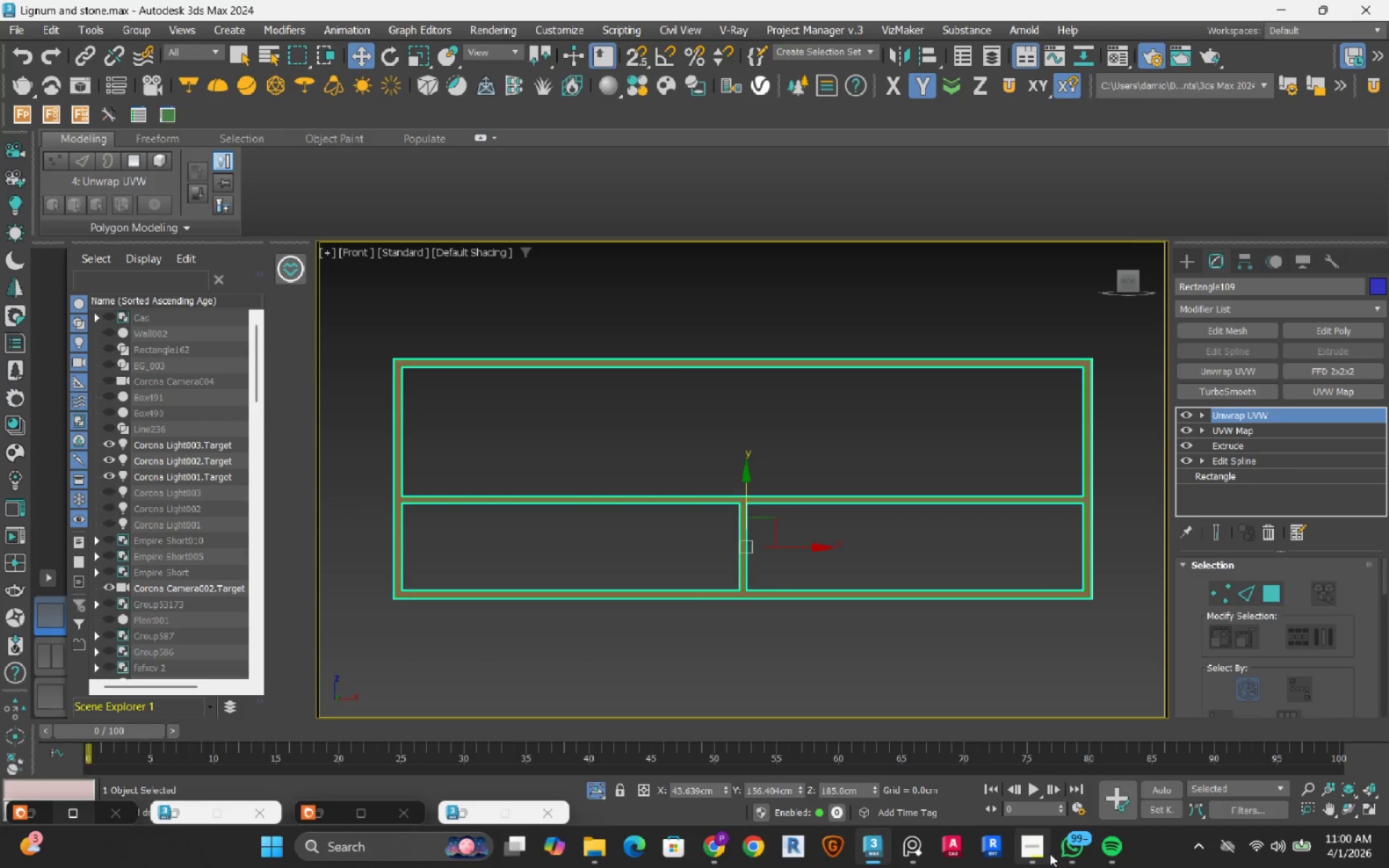 
left_click([1041, 846])